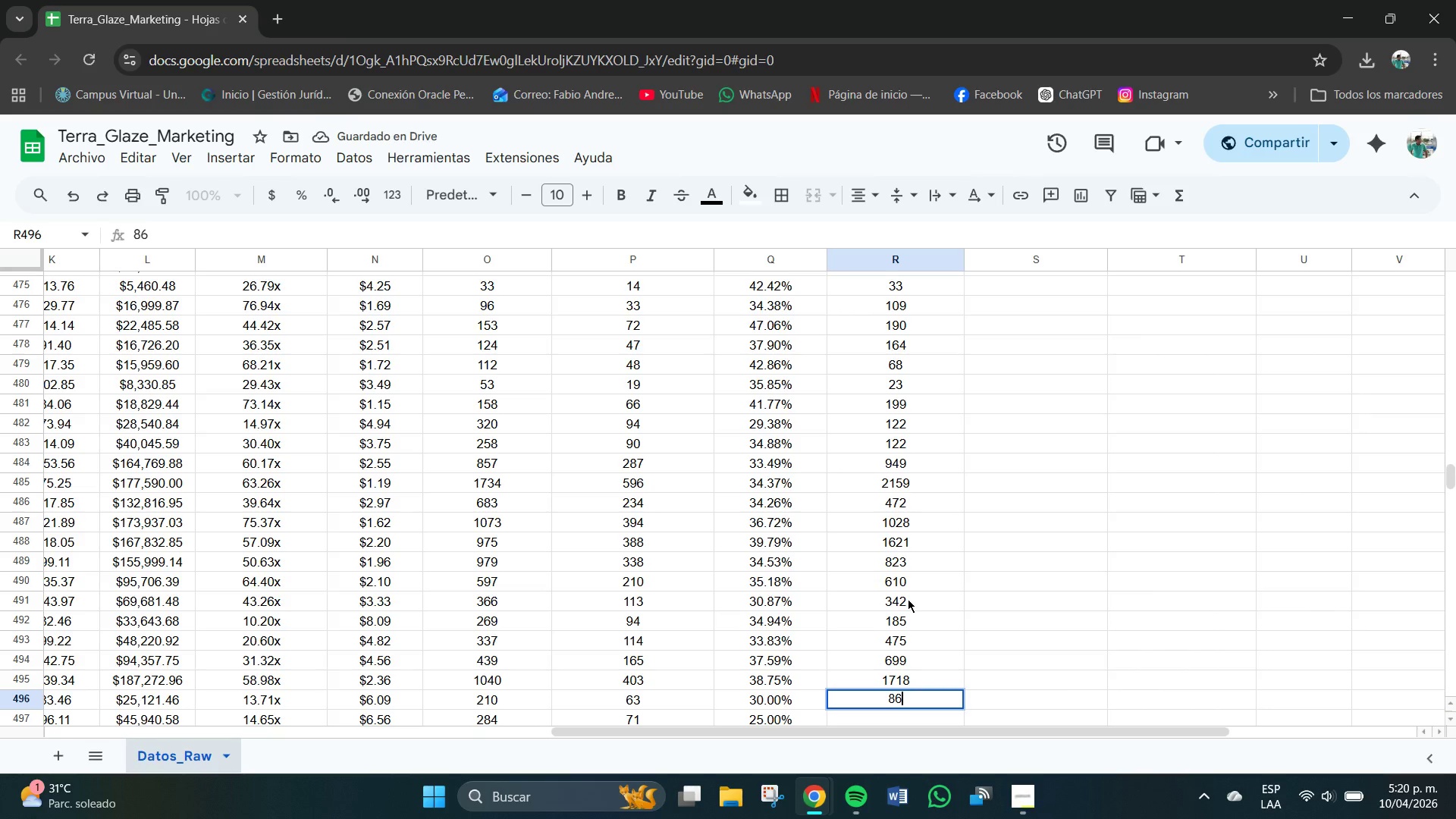 
key(NumpadEnter)
 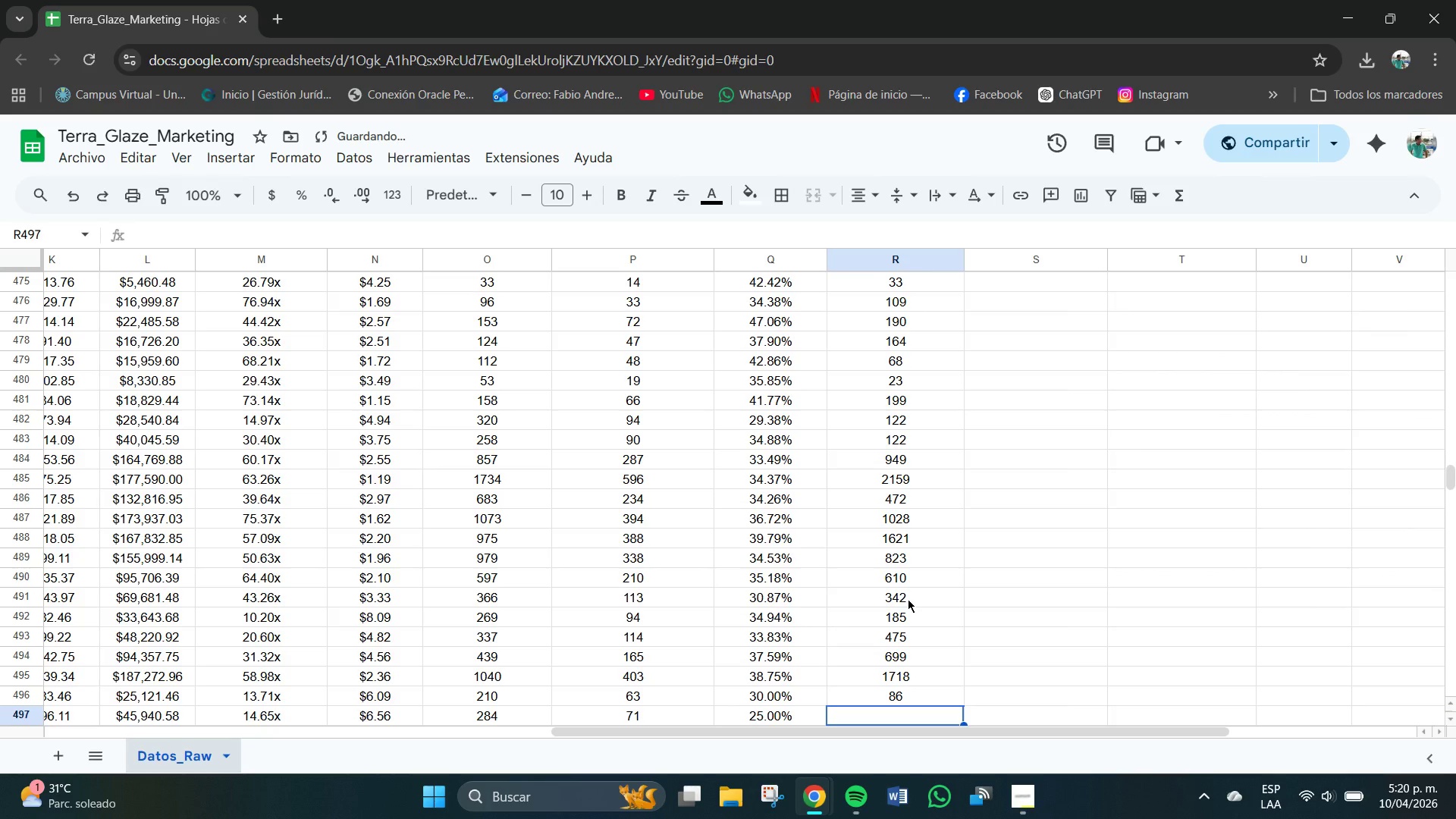 
key(Numpad1)
 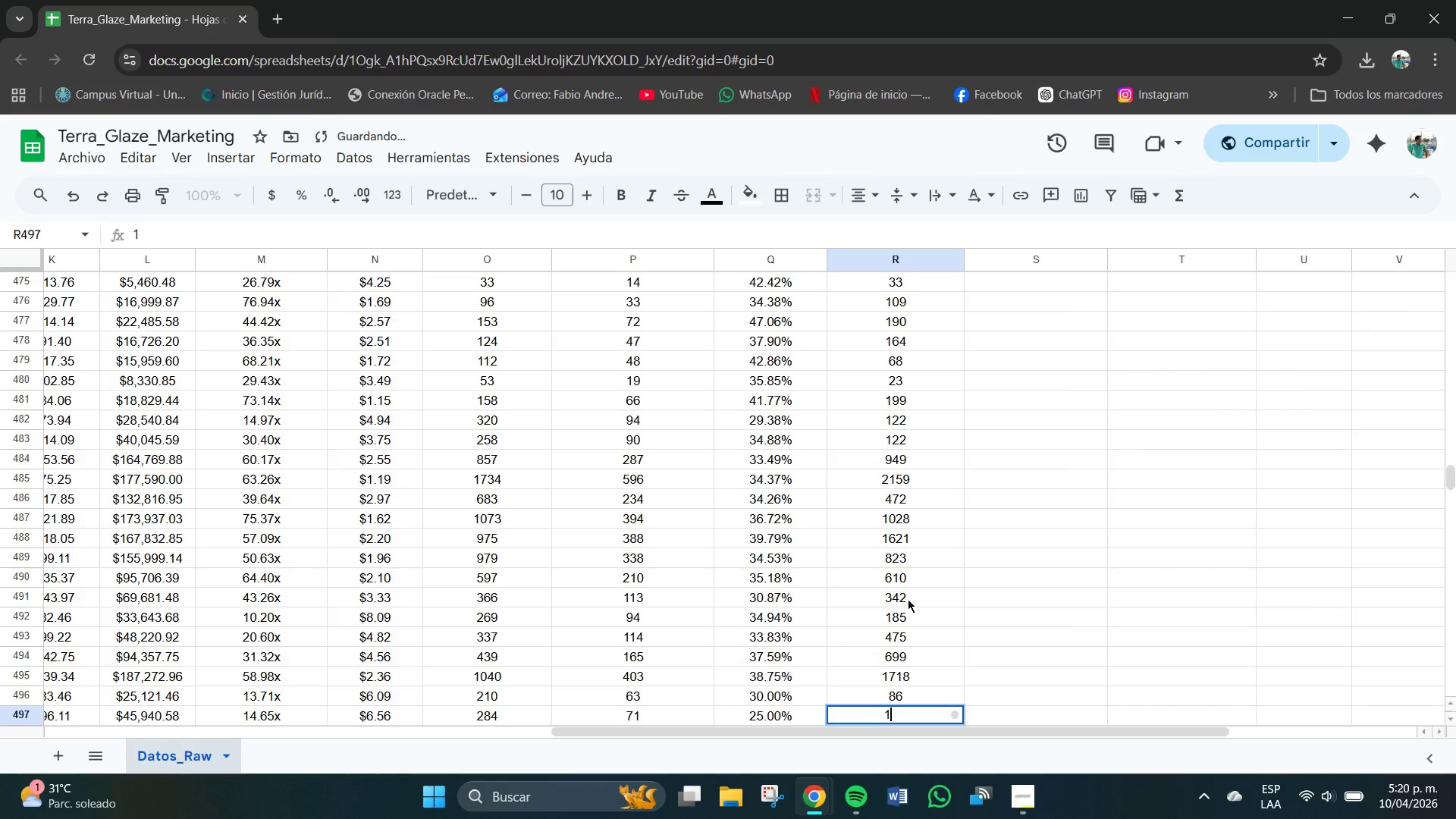 
key(Numpad9)
 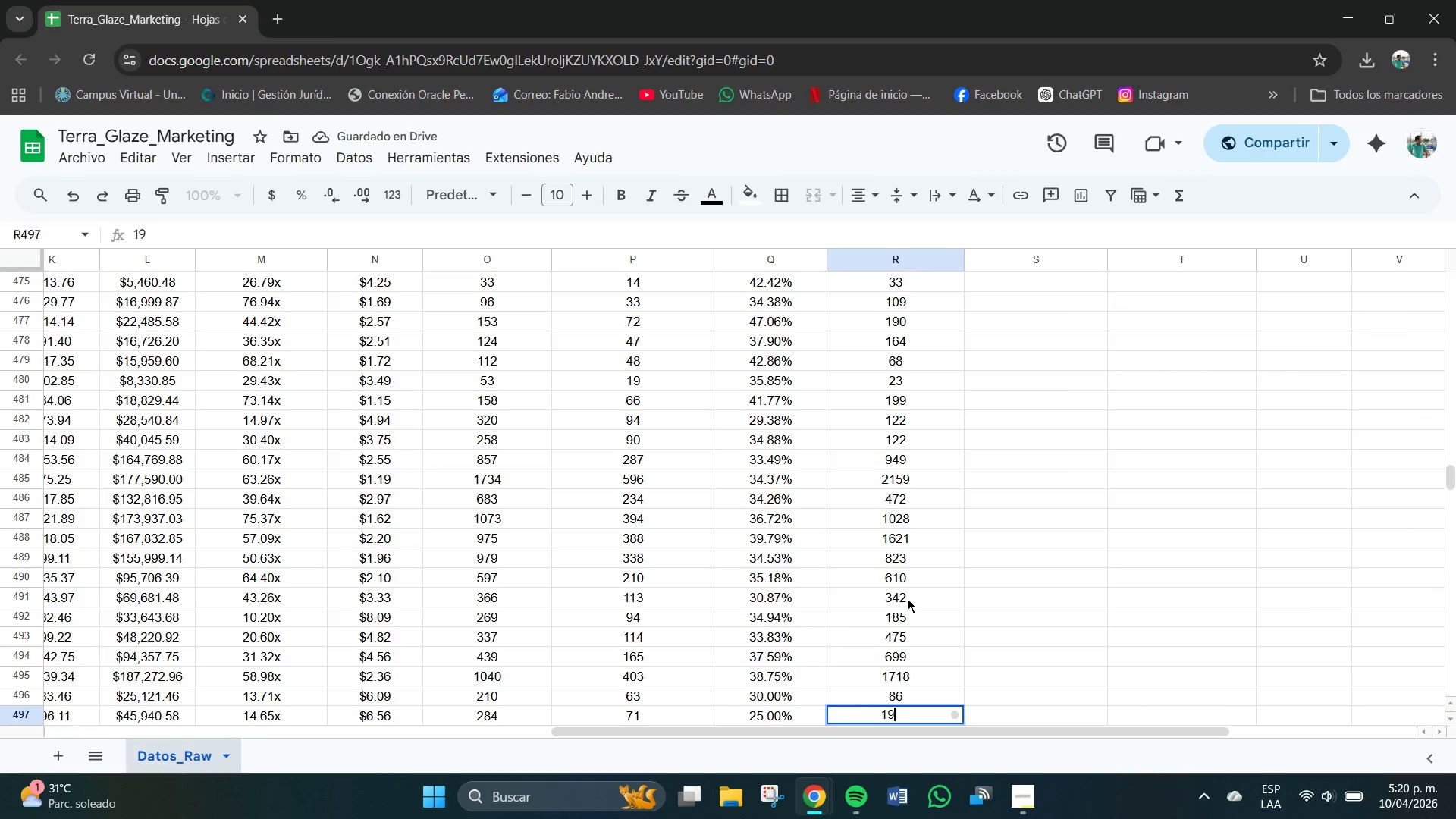 
key(Numpad6)
 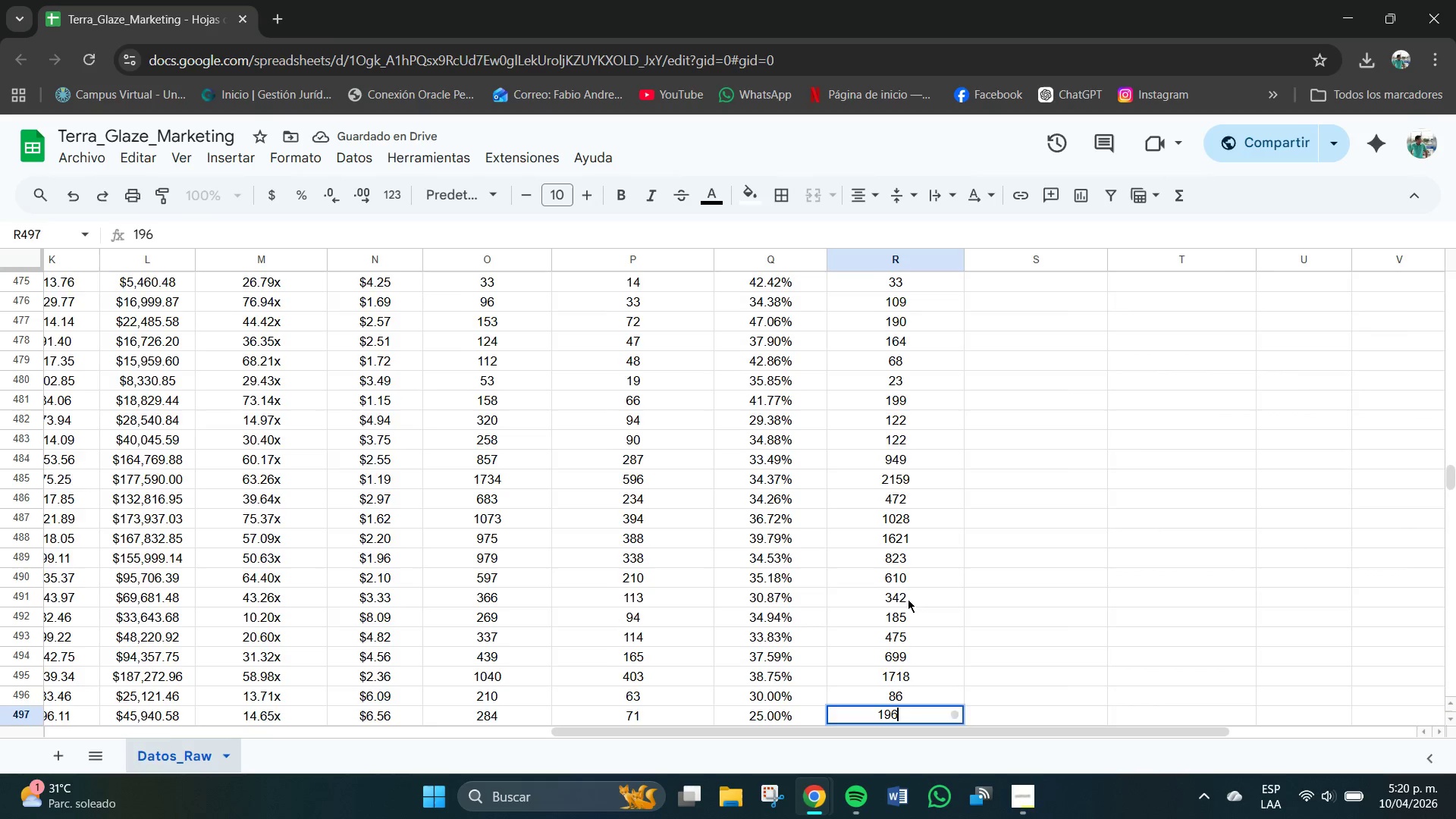 
key(NumpadEnter)
 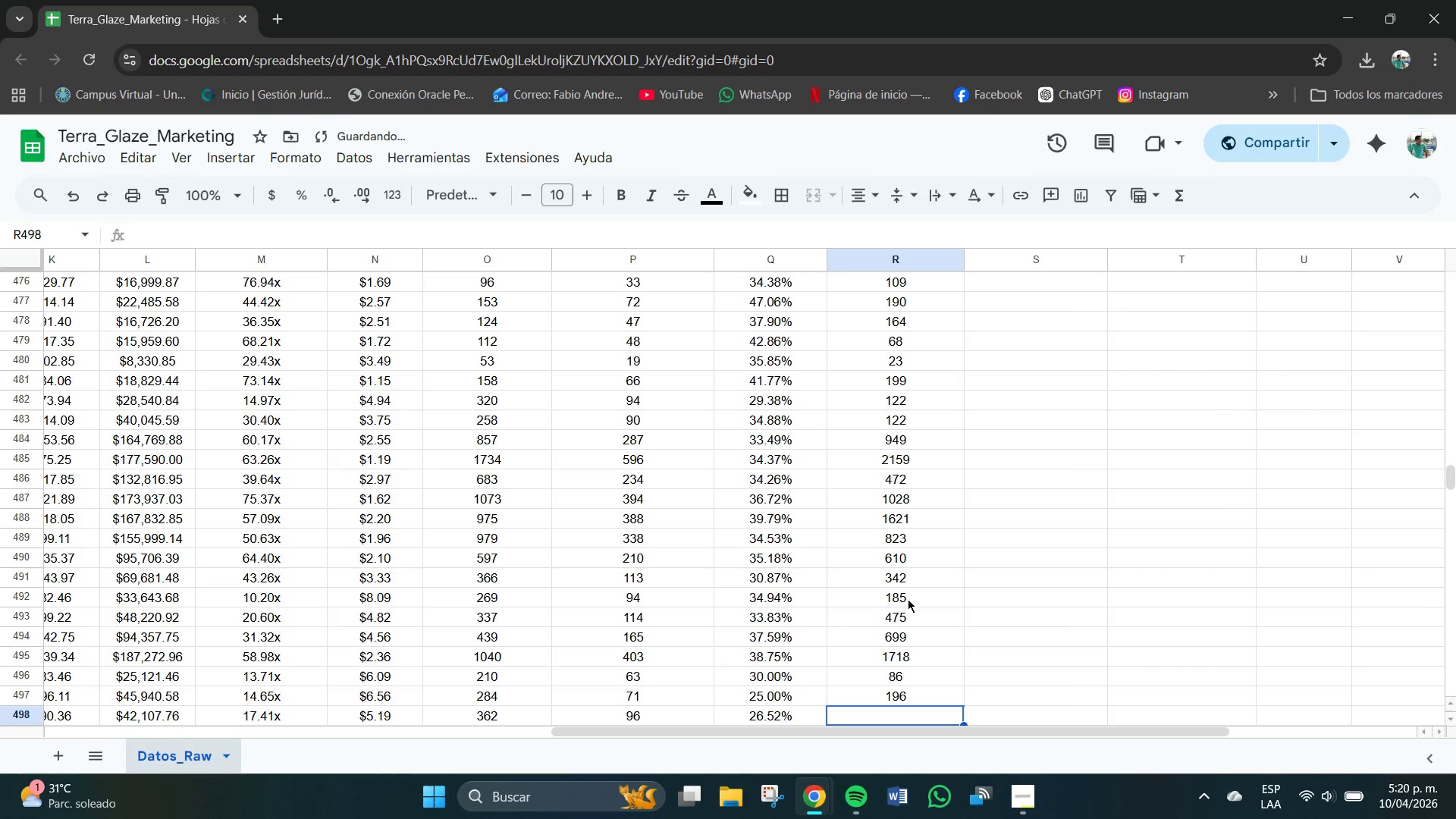 
key(Numpad1)
 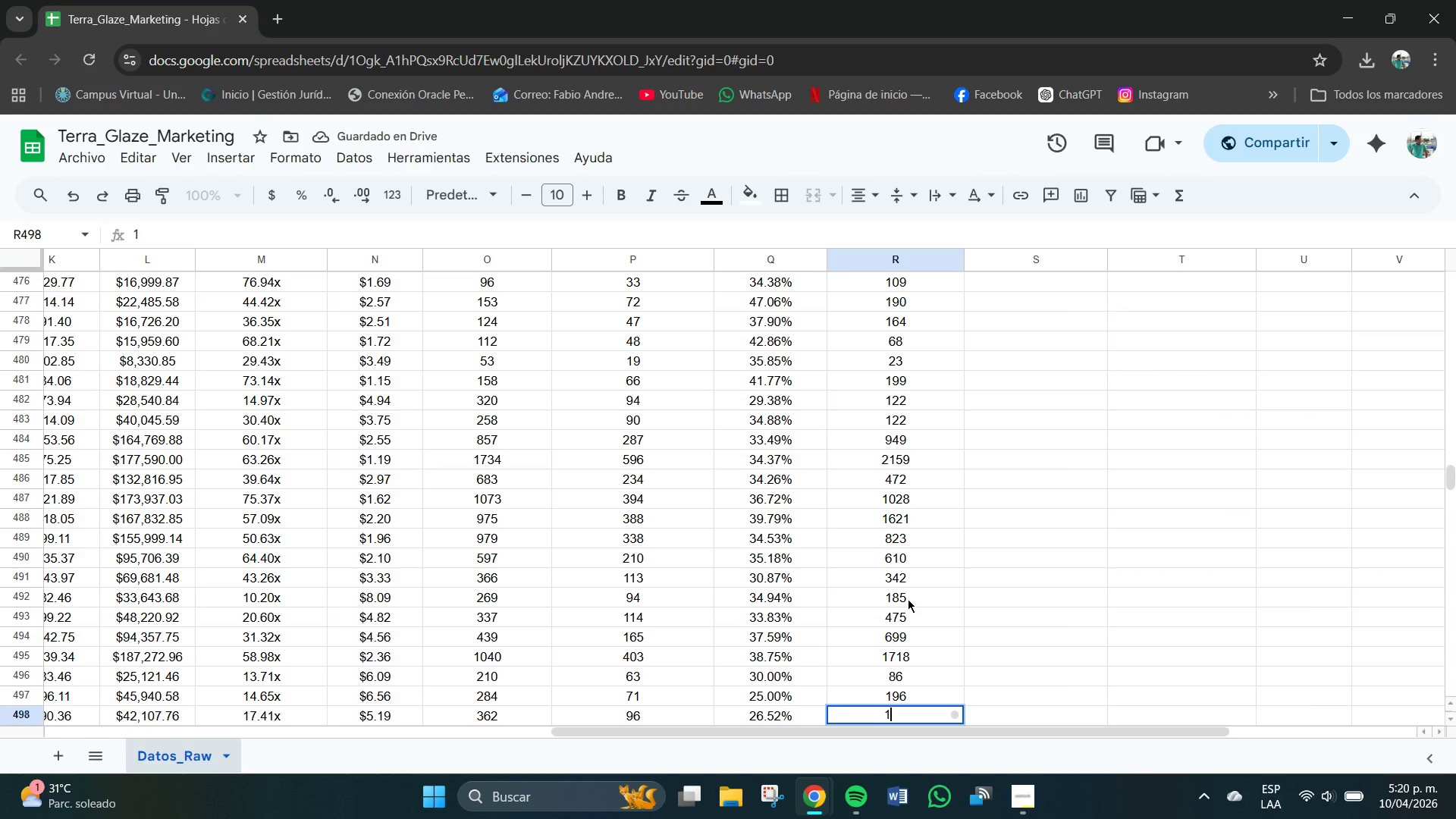 
key(Numpad7)
 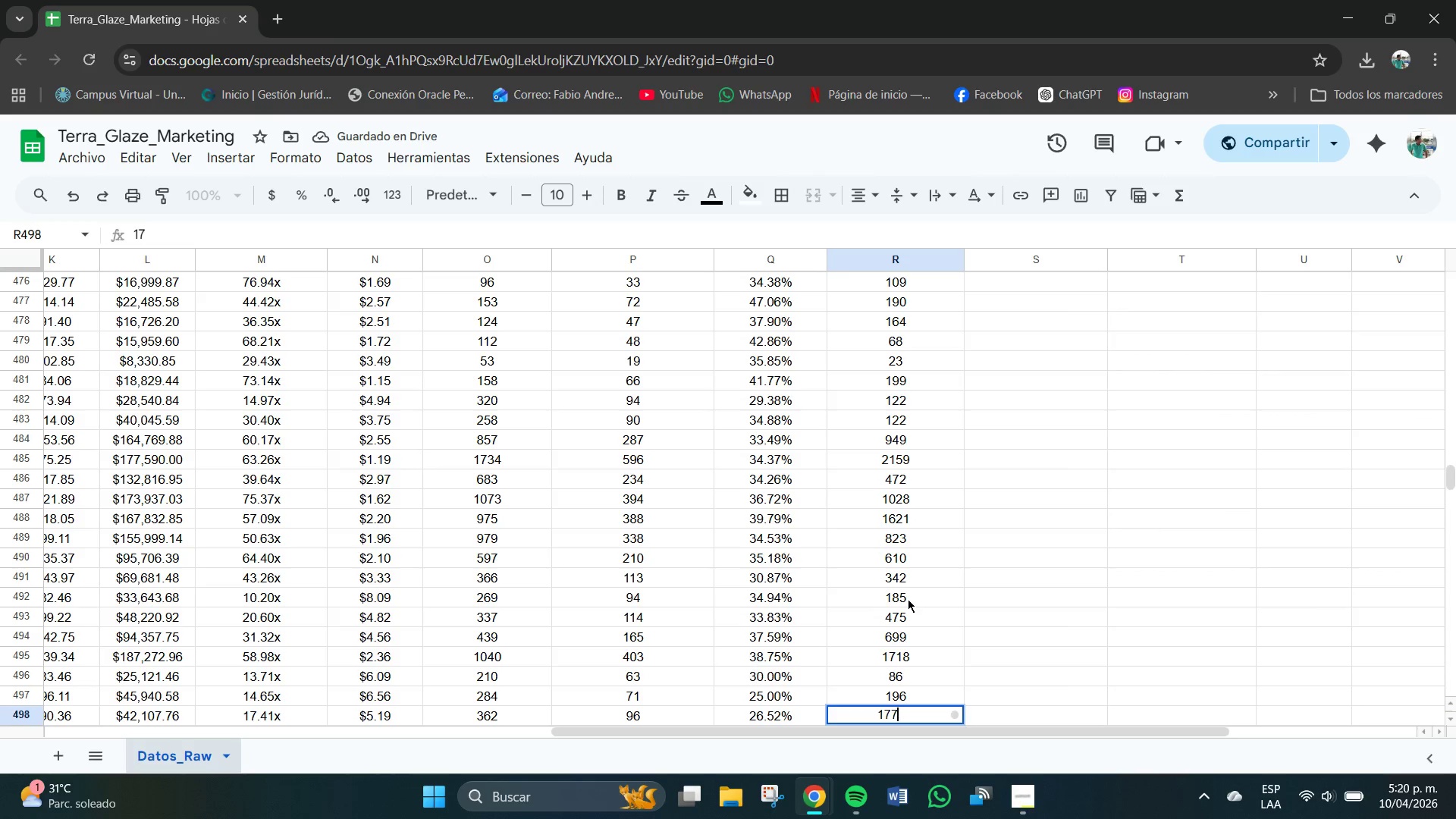 
key(Numpad7)
 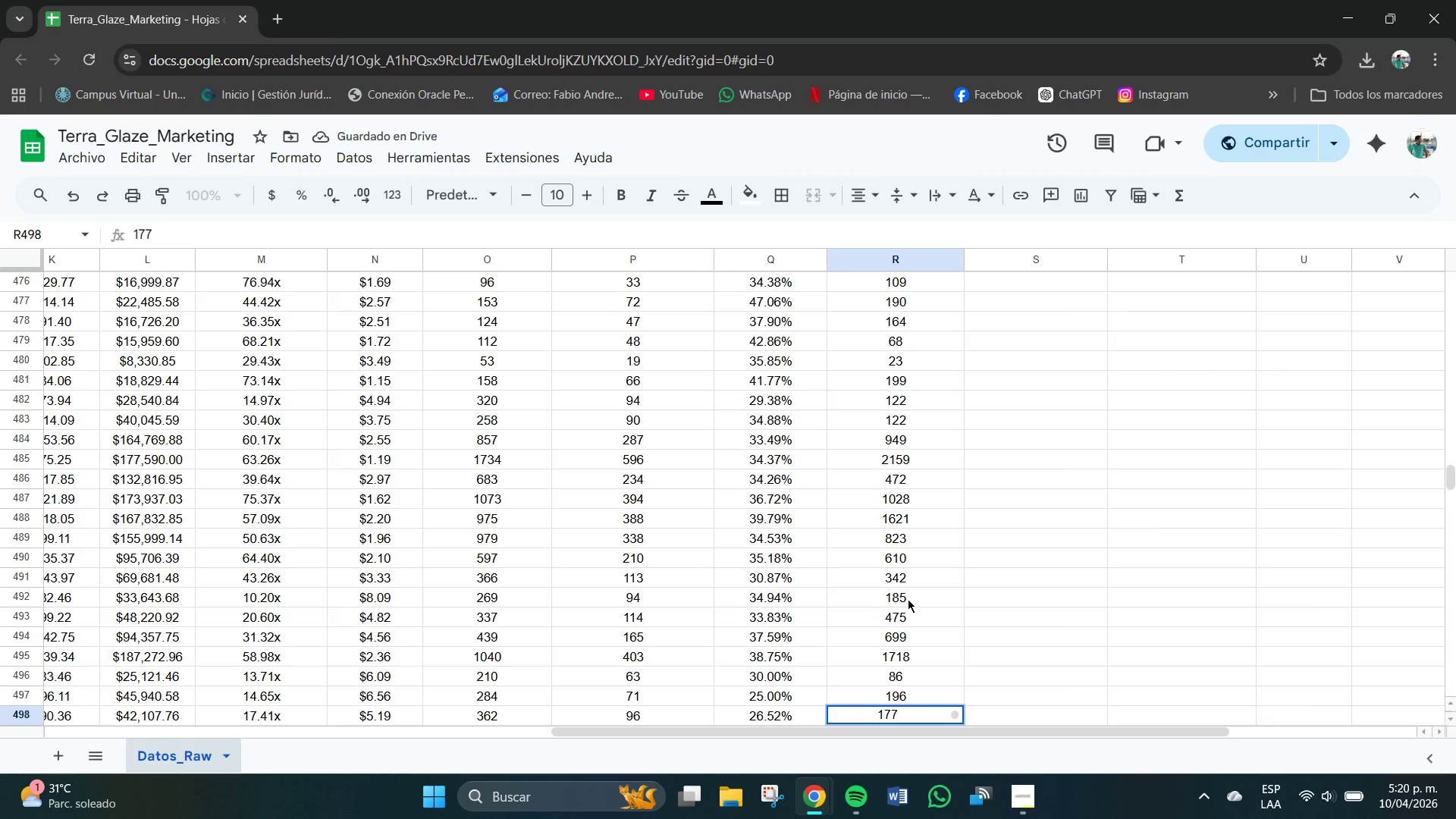 
key(NumpadEnter)
 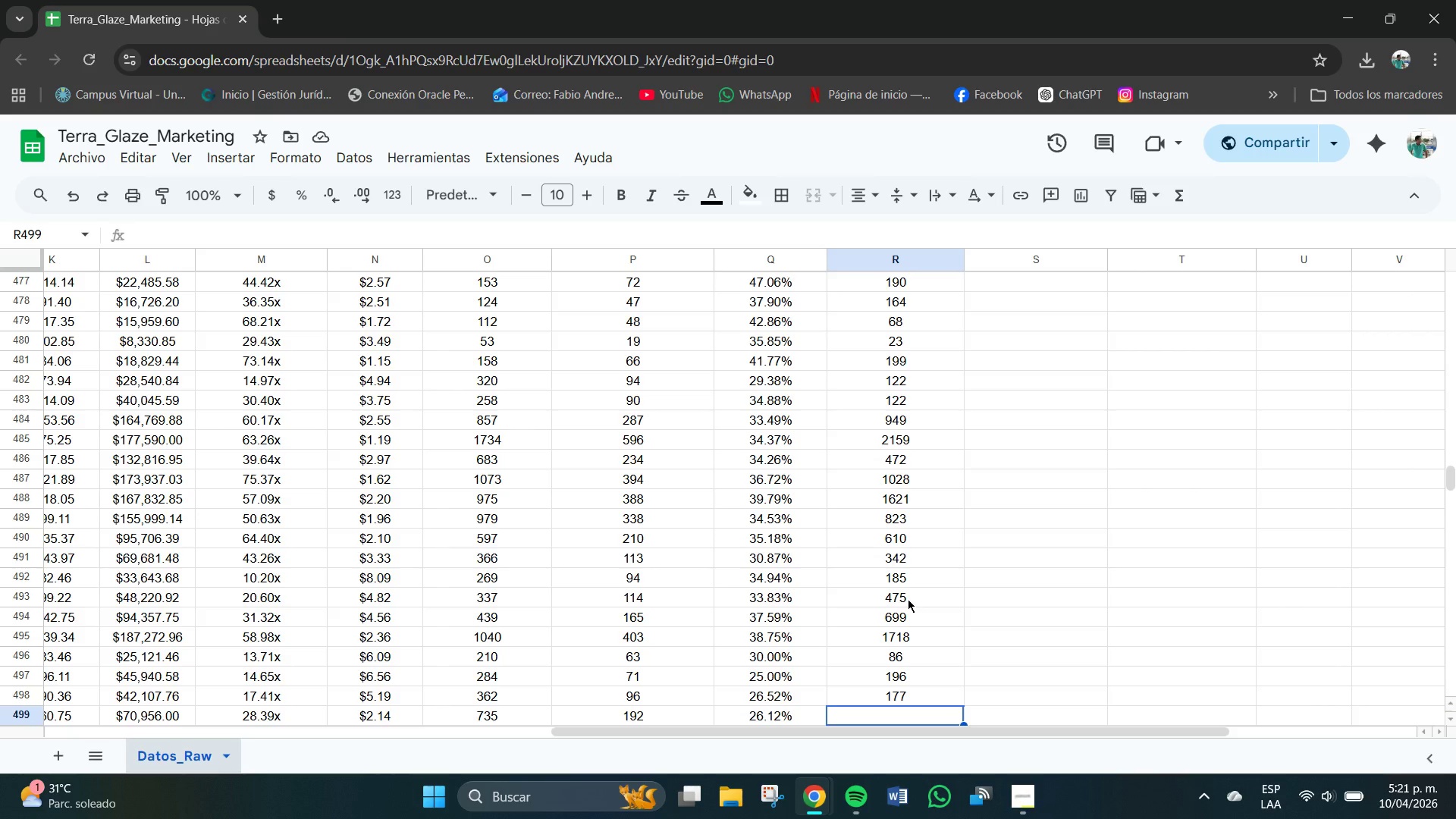 
wait(12.66)
 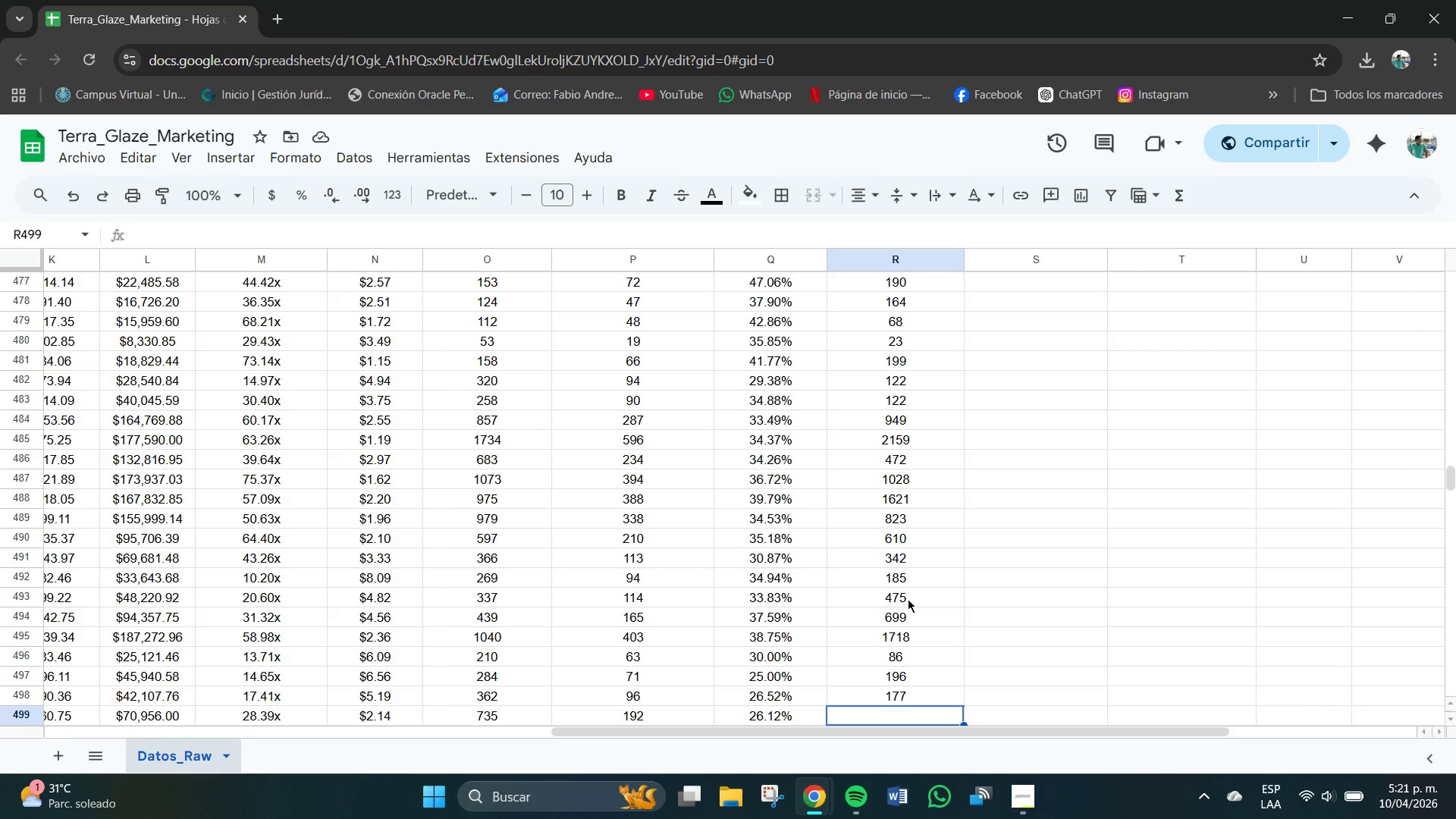 
key(Numpad6)
 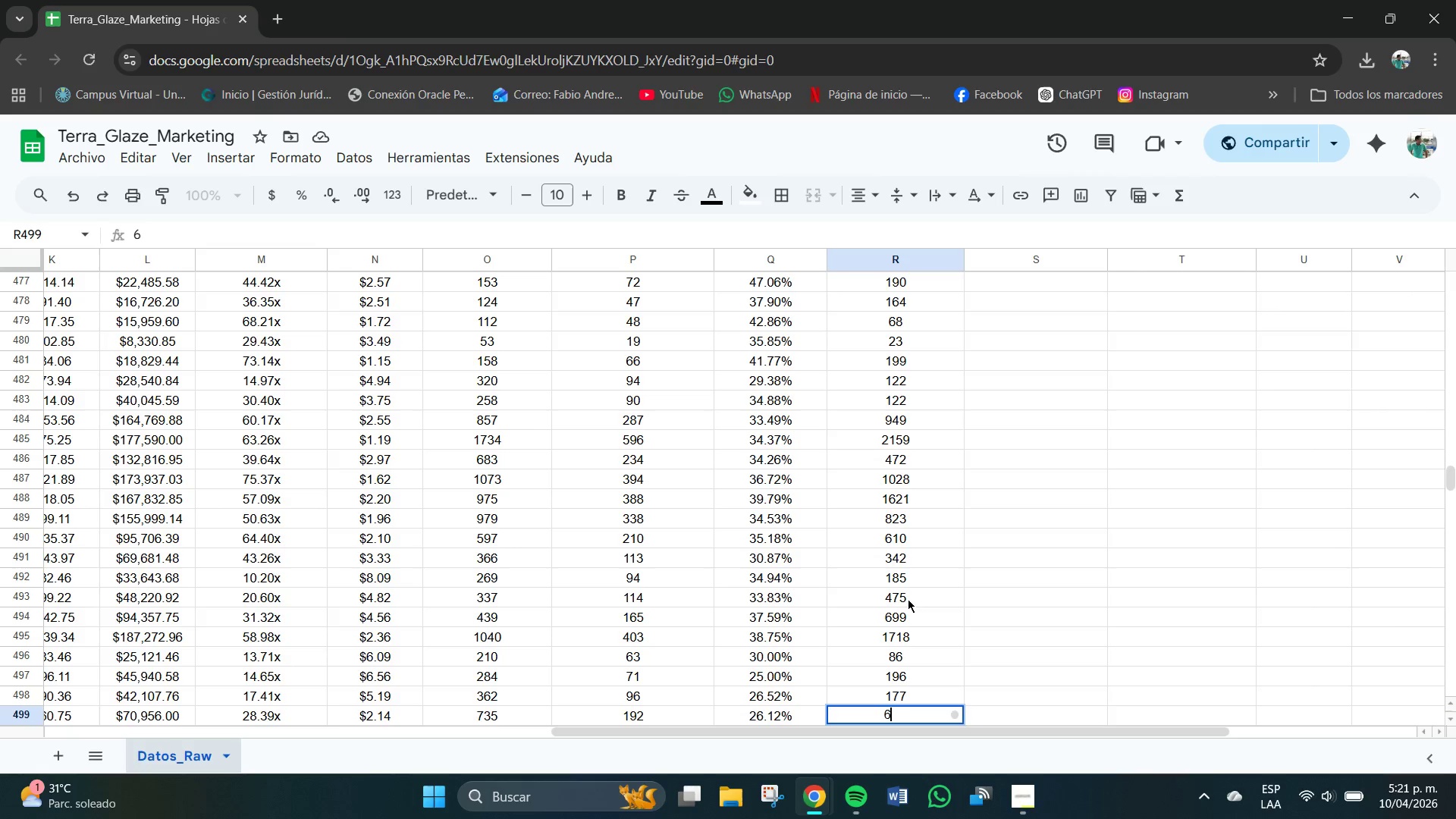 
key(Numpad6)
 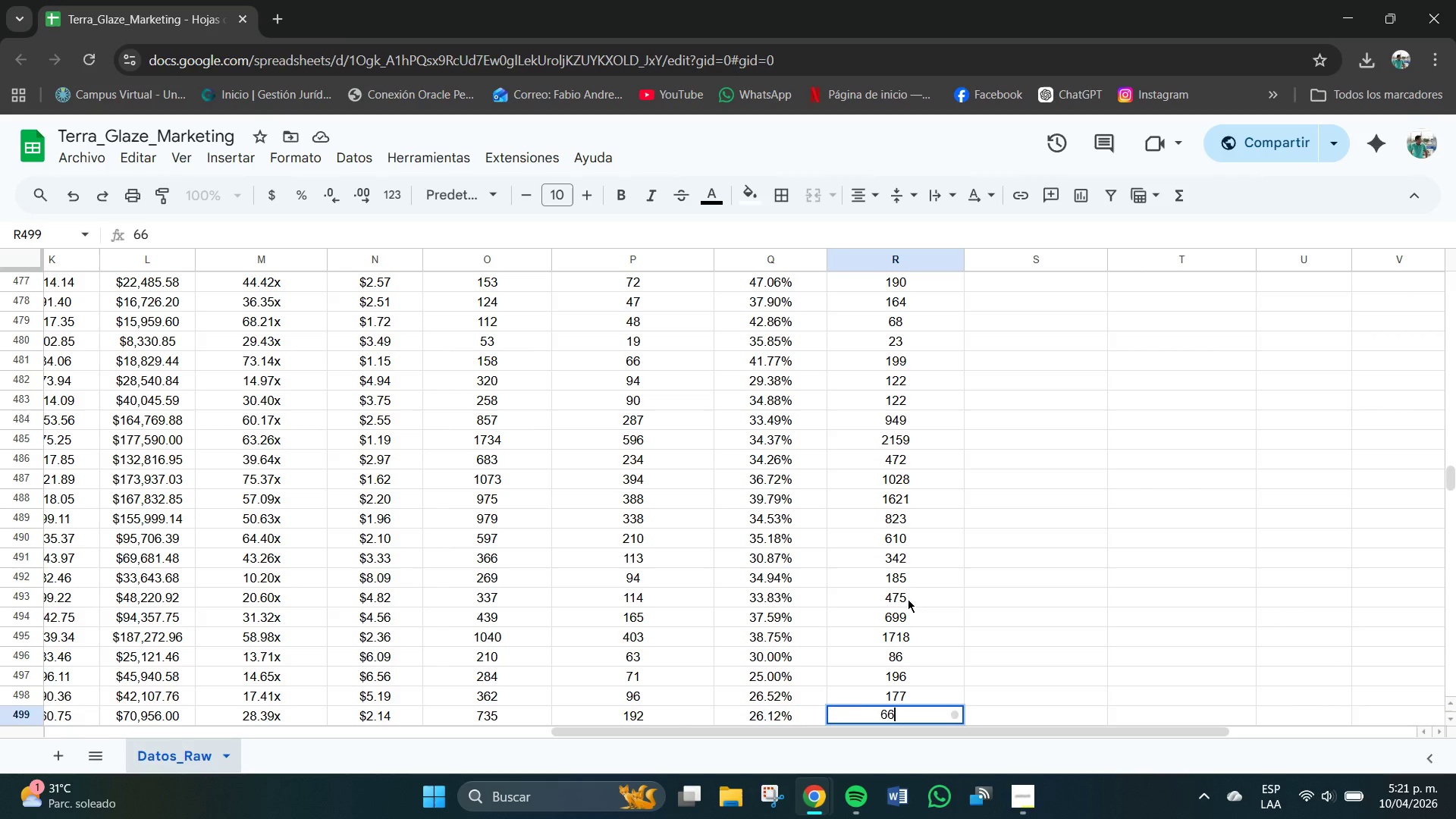 
key(Numpad4)
 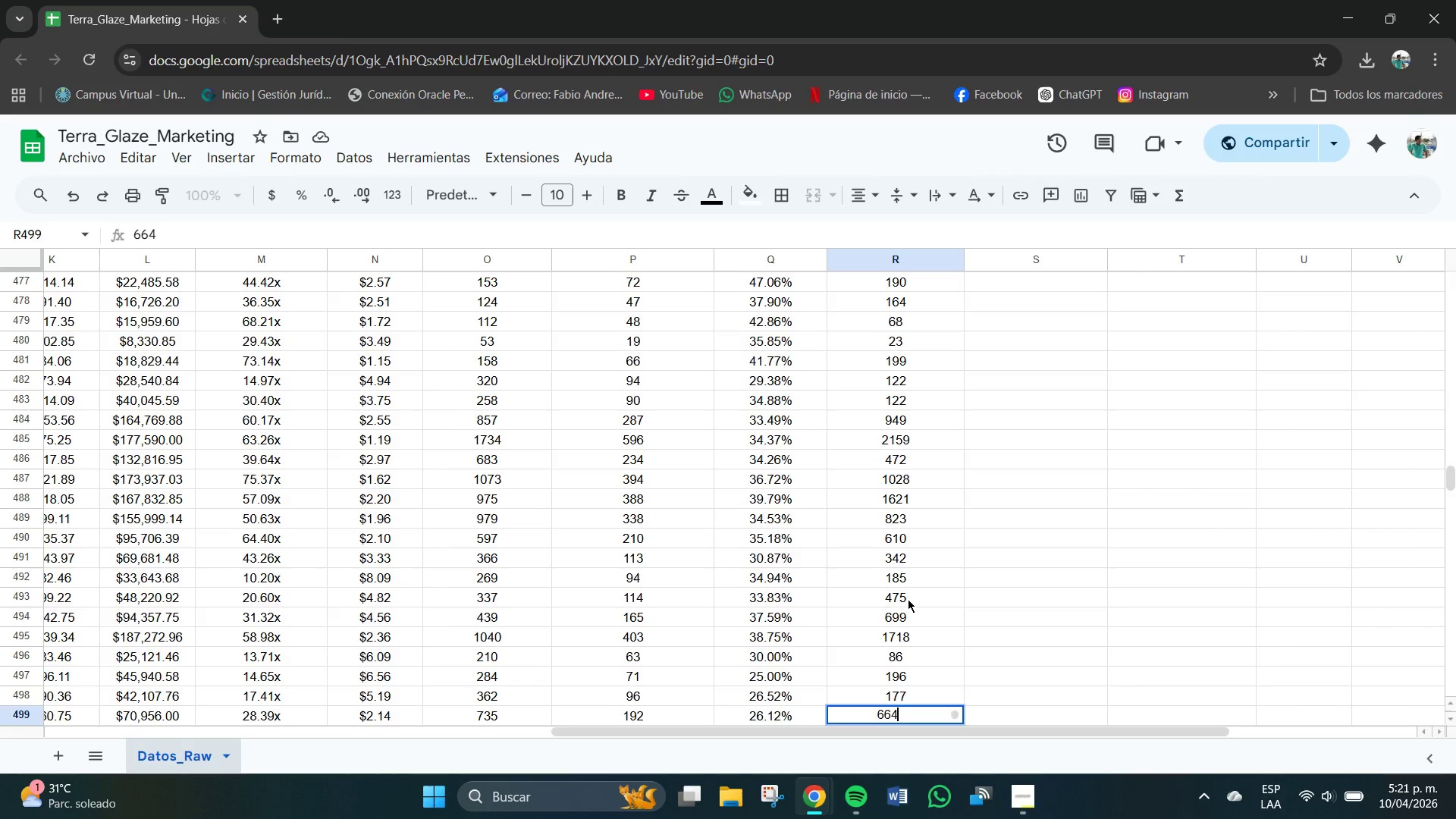 
key(NumpadEnter)
 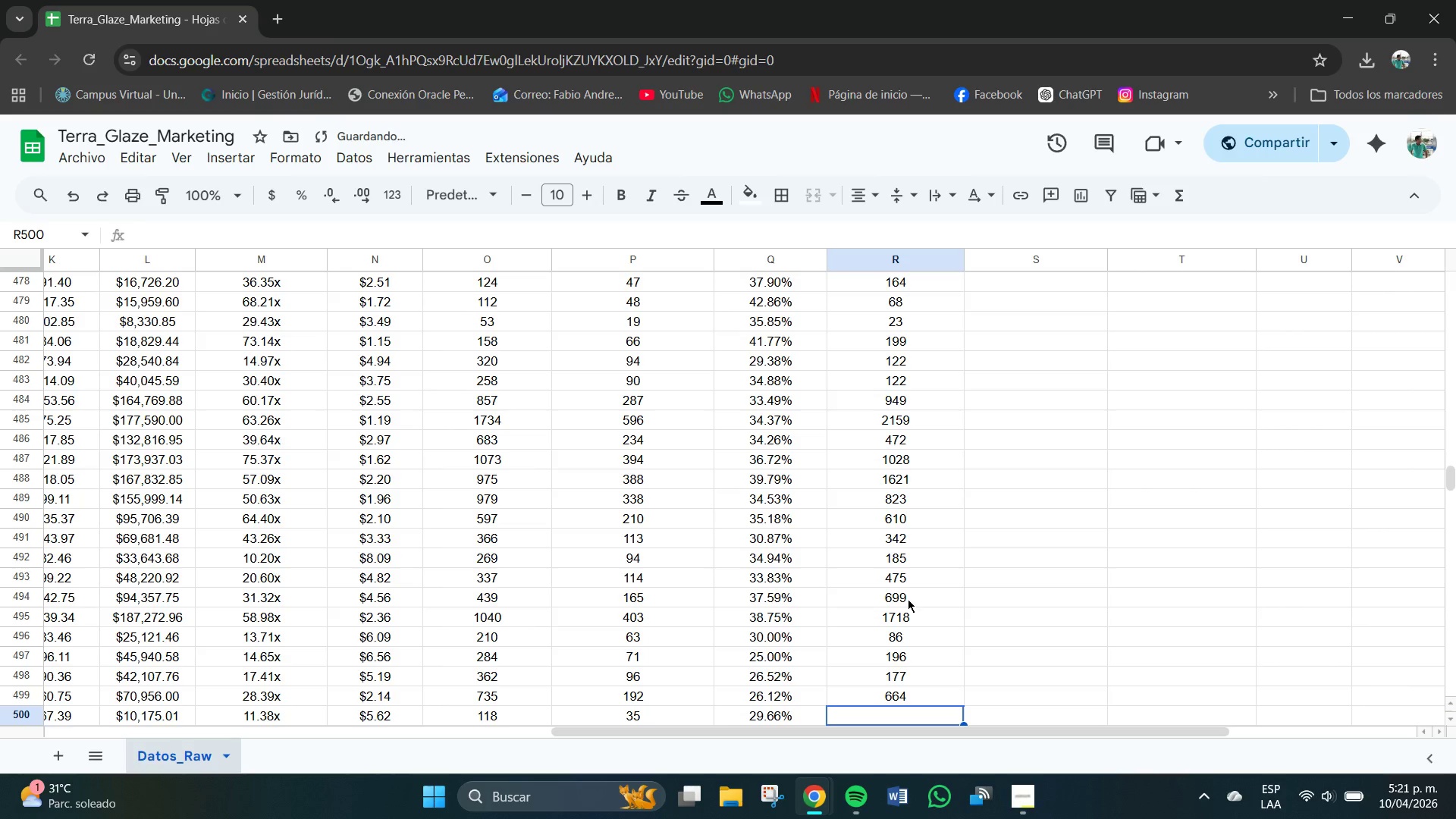 
key(Numpad6)
 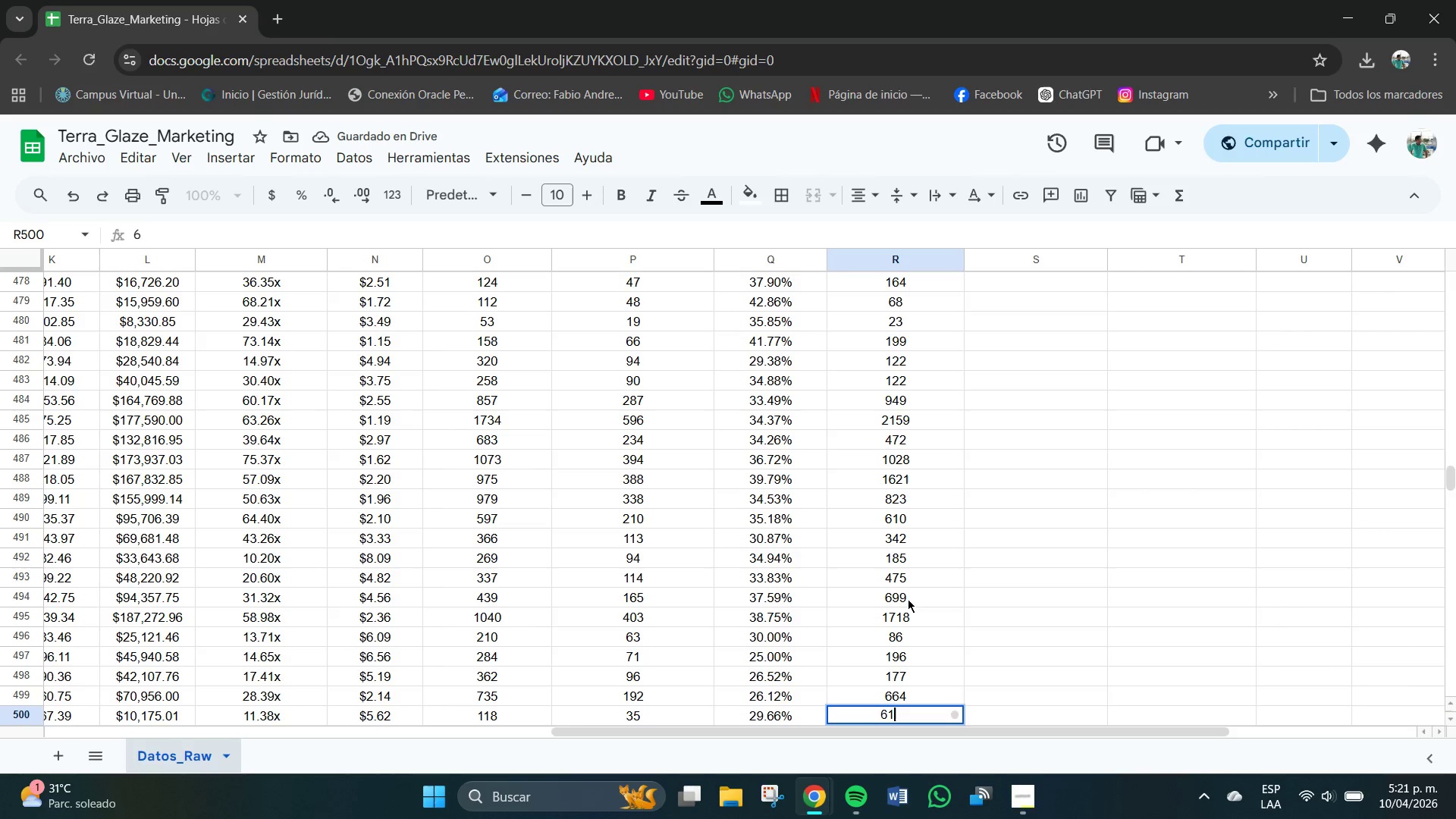 
key(Numpad1)
 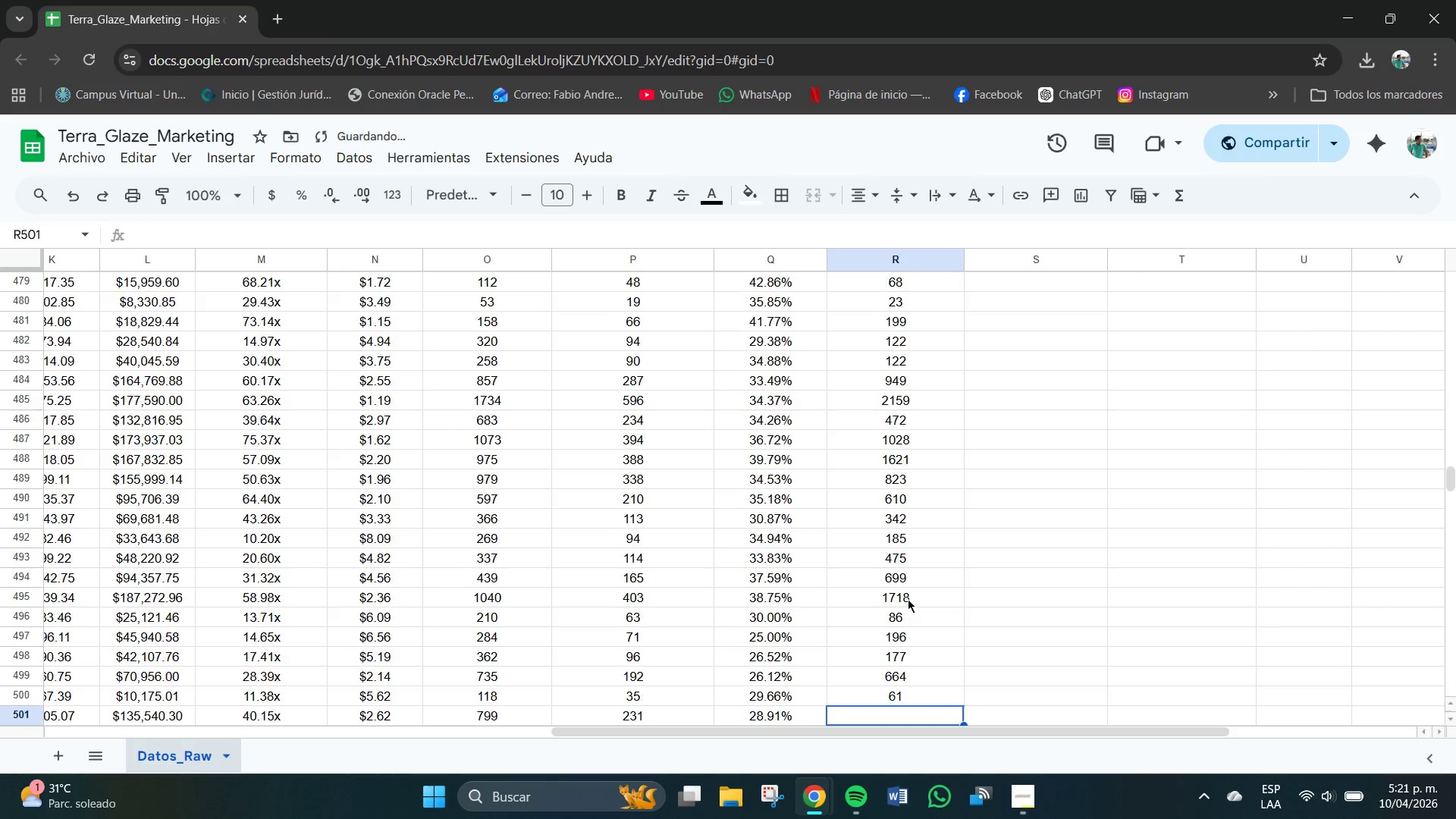 
key(NumpadEnter)
 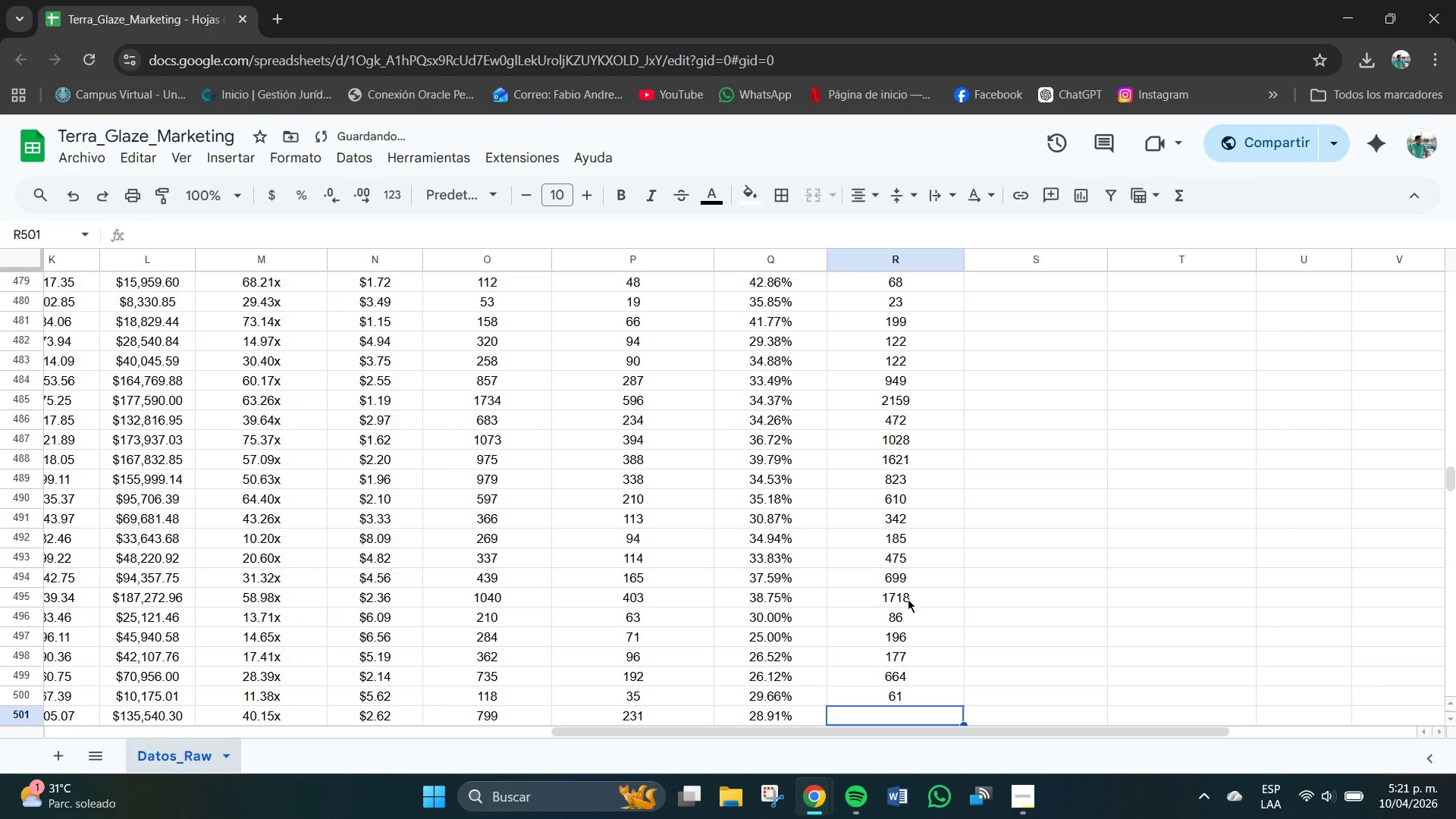 
key(Numpad3)
 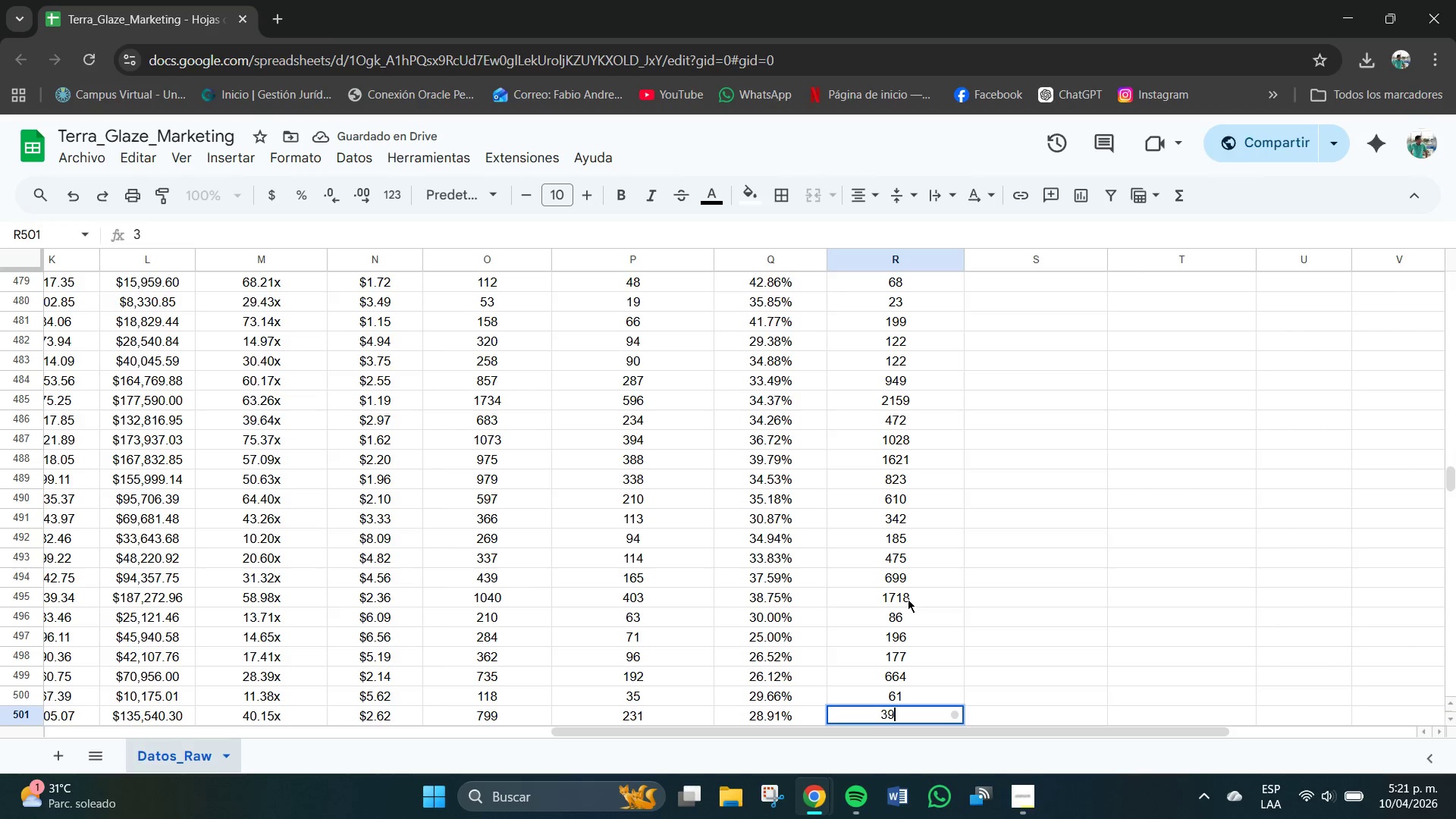 
key(Numpad9)
 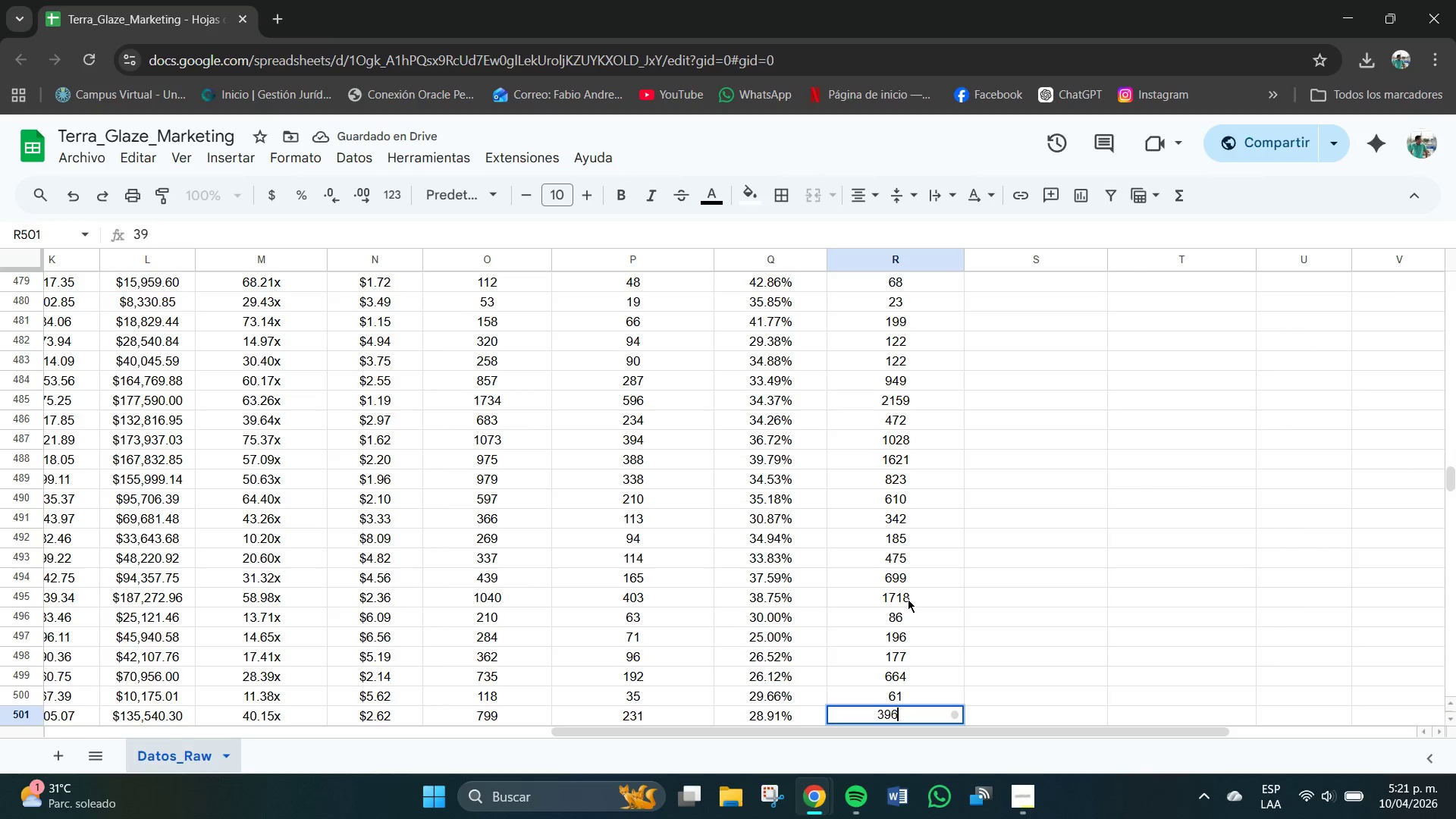 
key(Numpad6)
 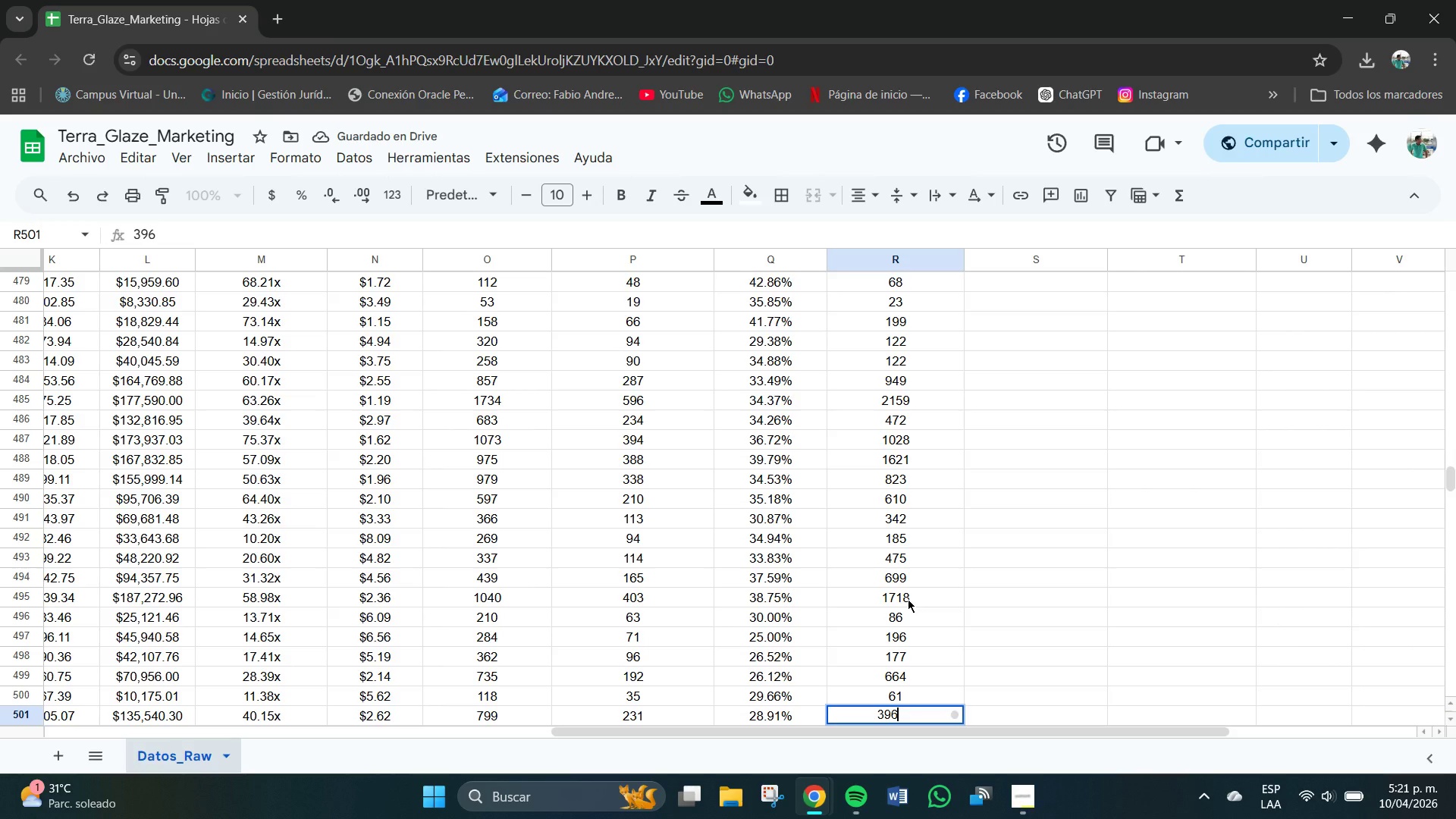 
key(NumpadEnter)
 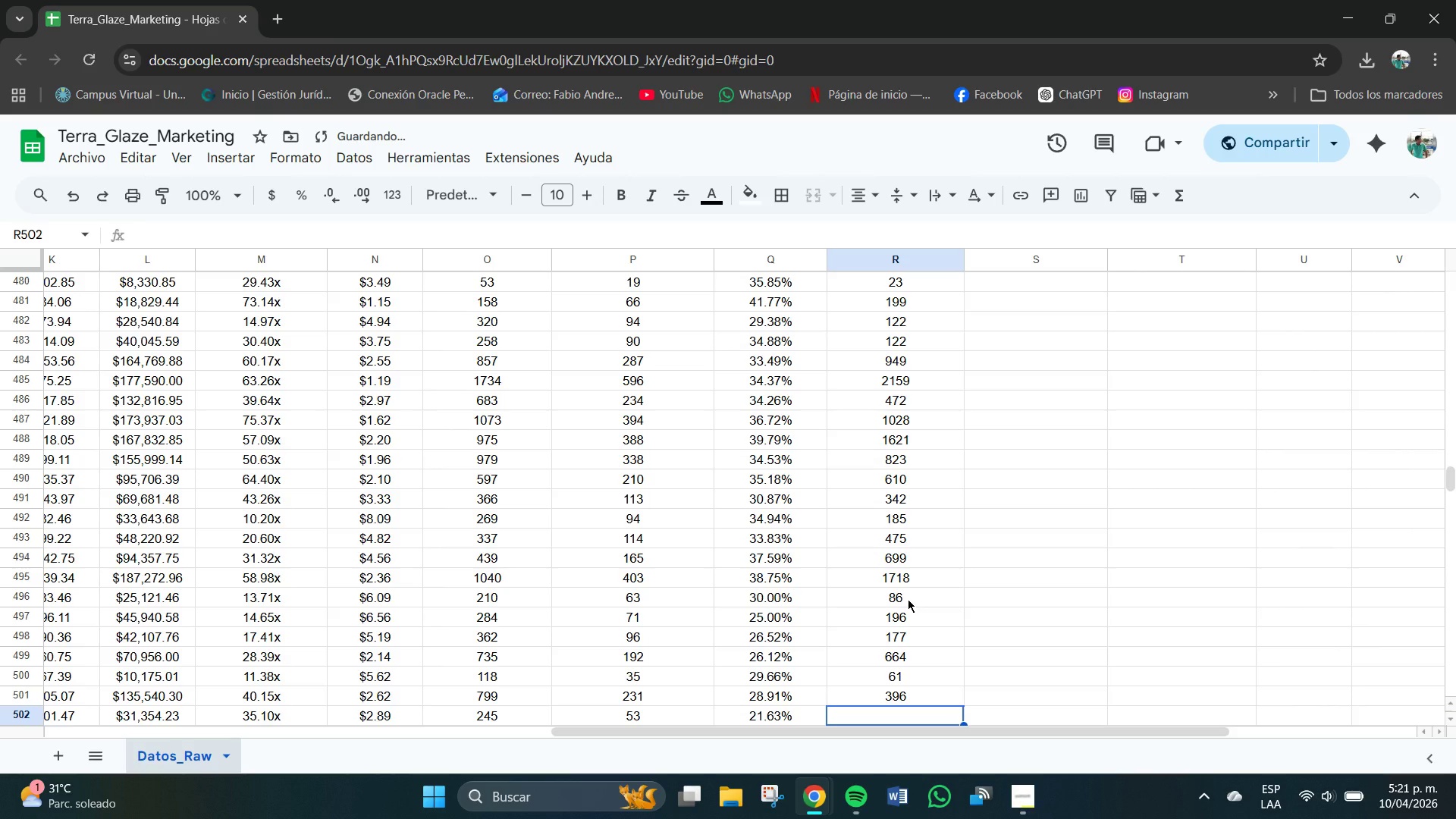 
key(Numpad1)
 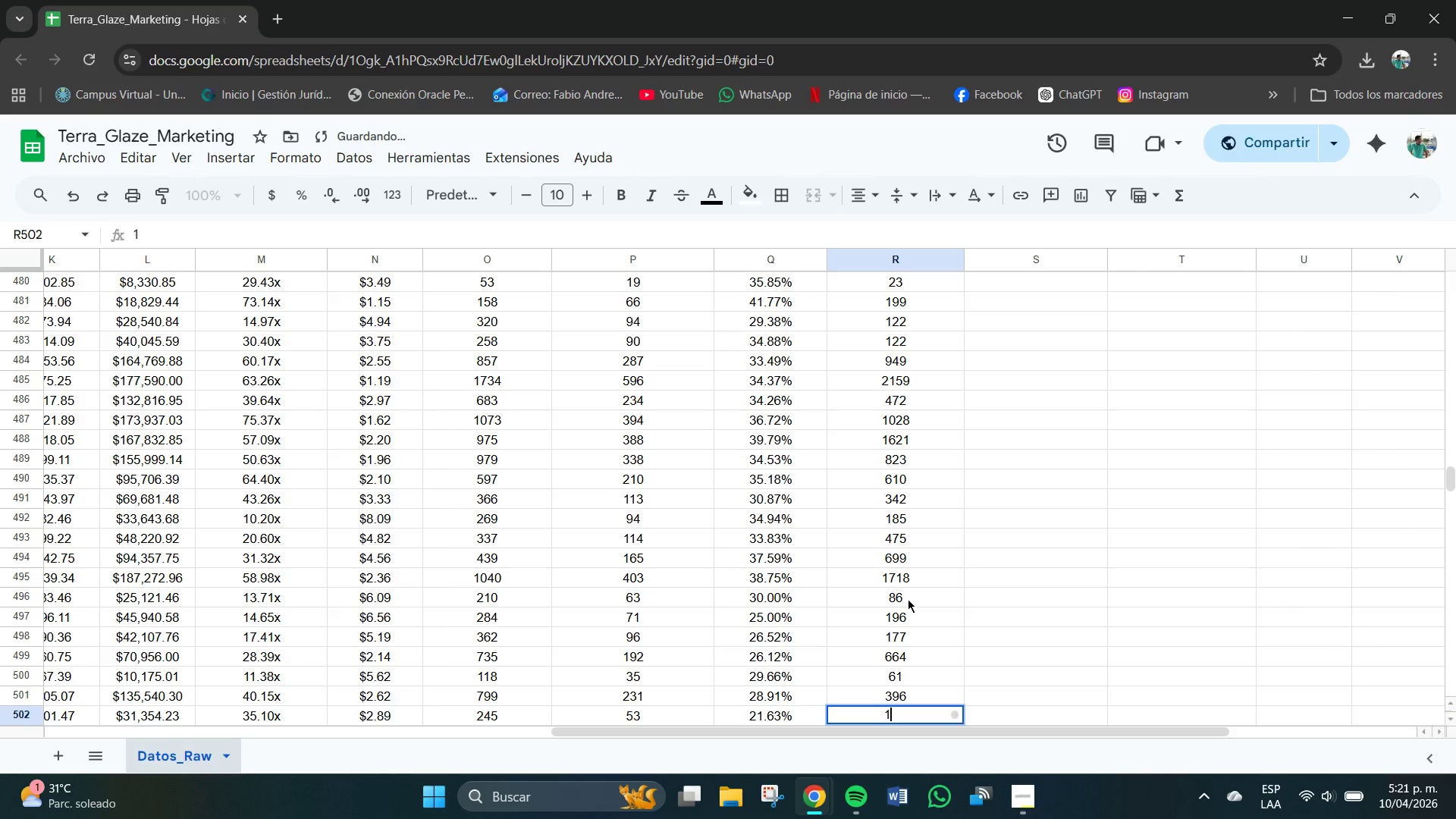 
key(Numpad8)
 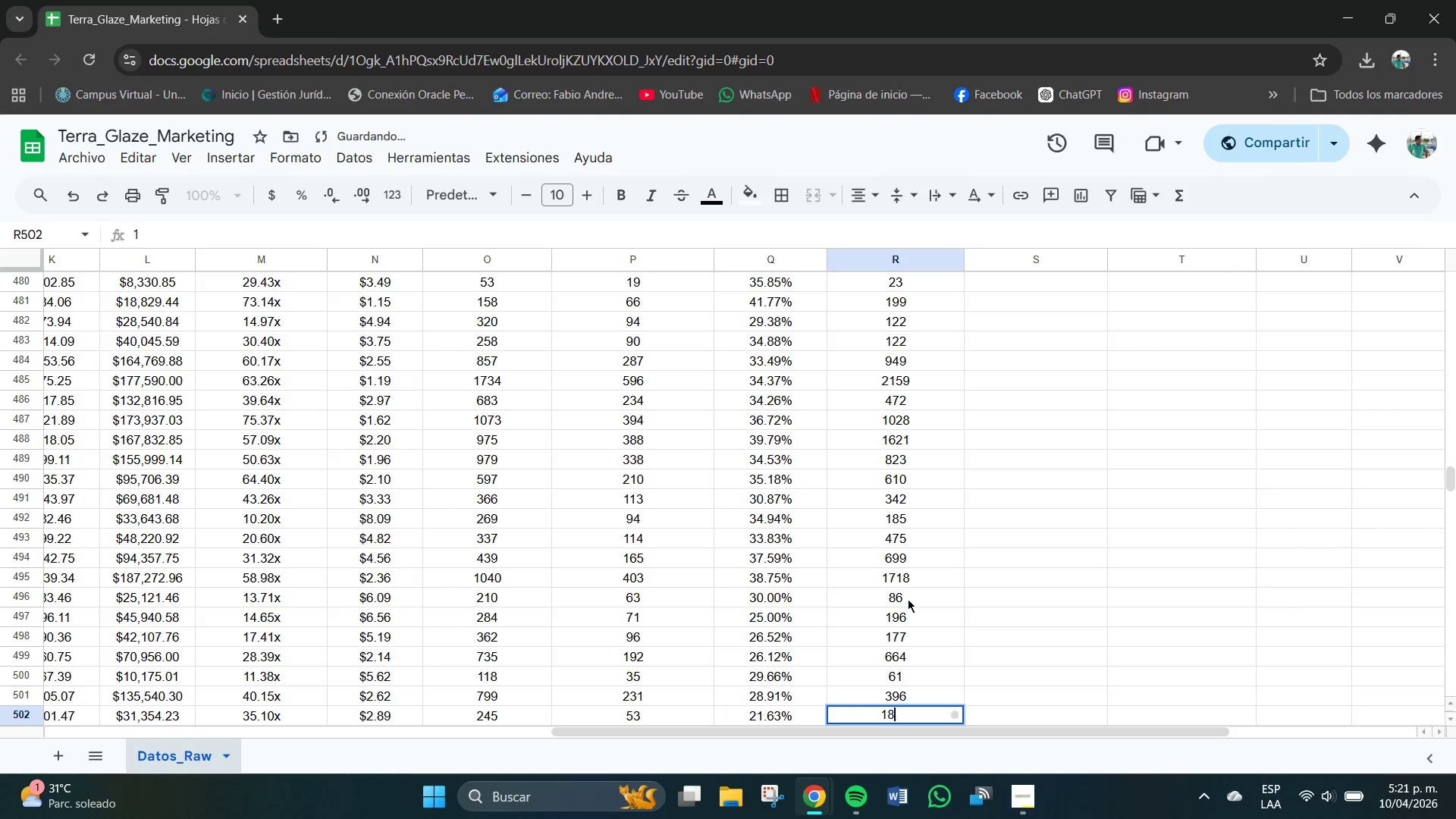 
key(Numpad4)
 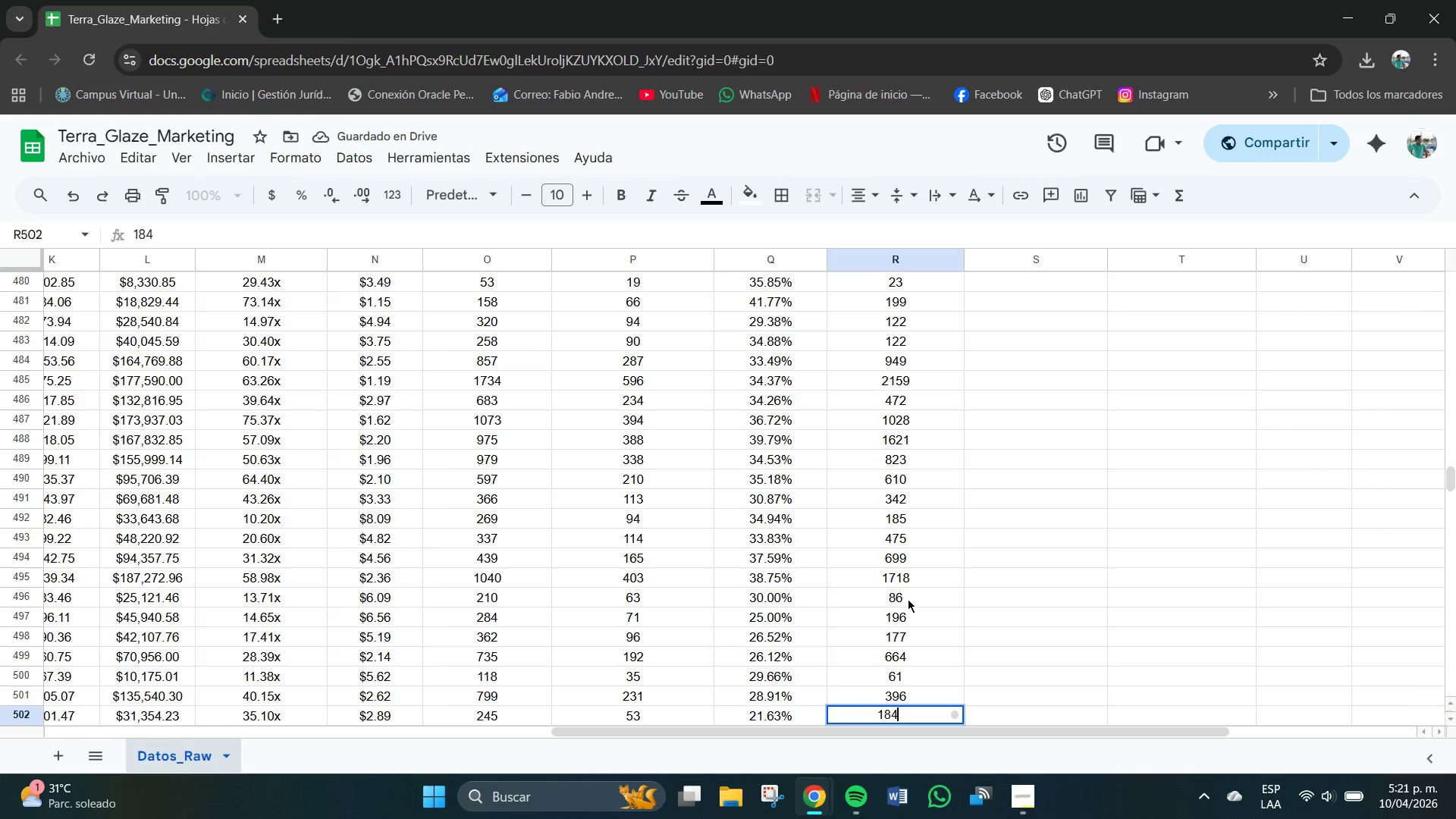 
key(NumpadEnter)
 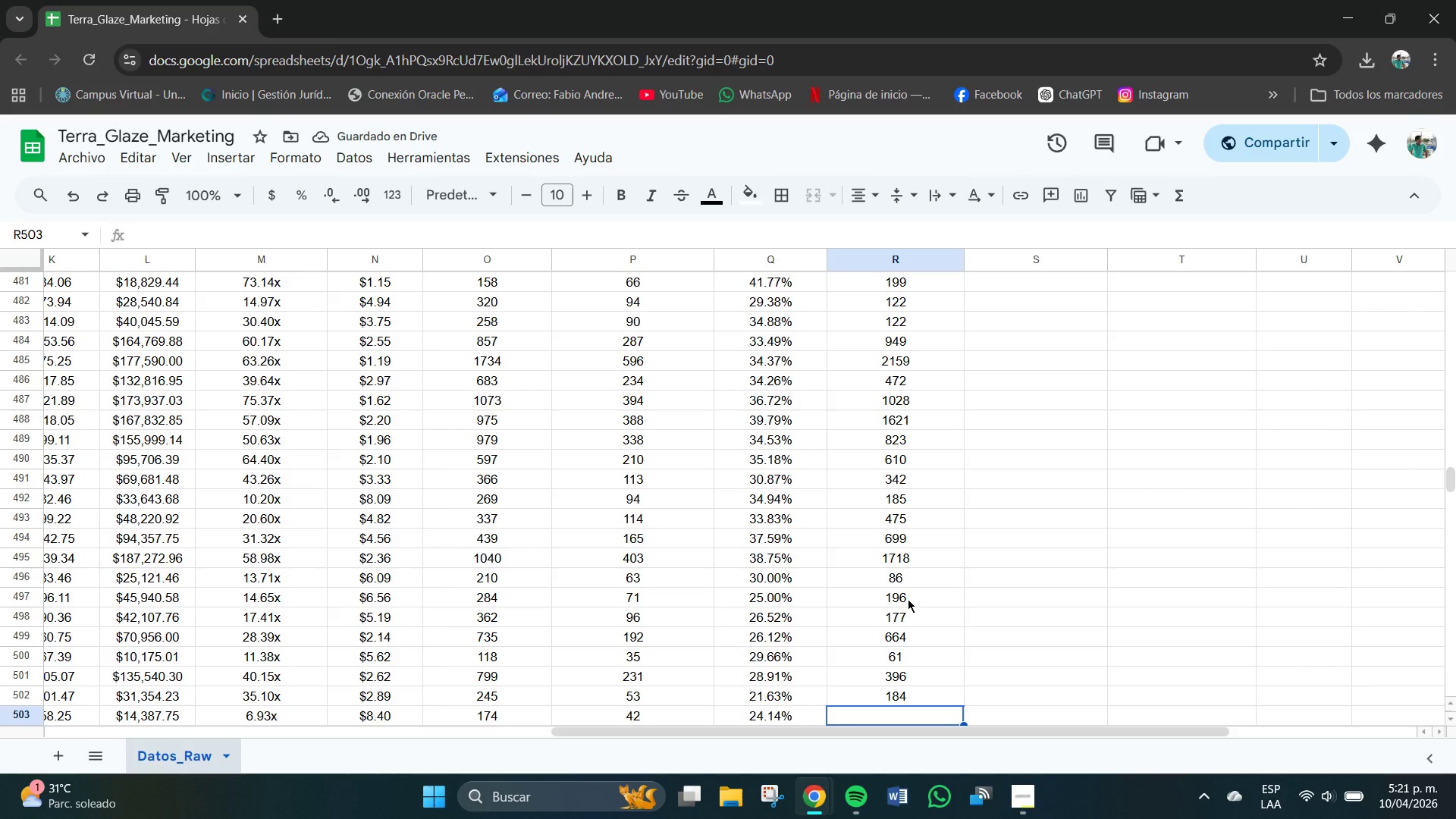 
key(Numpad1)
 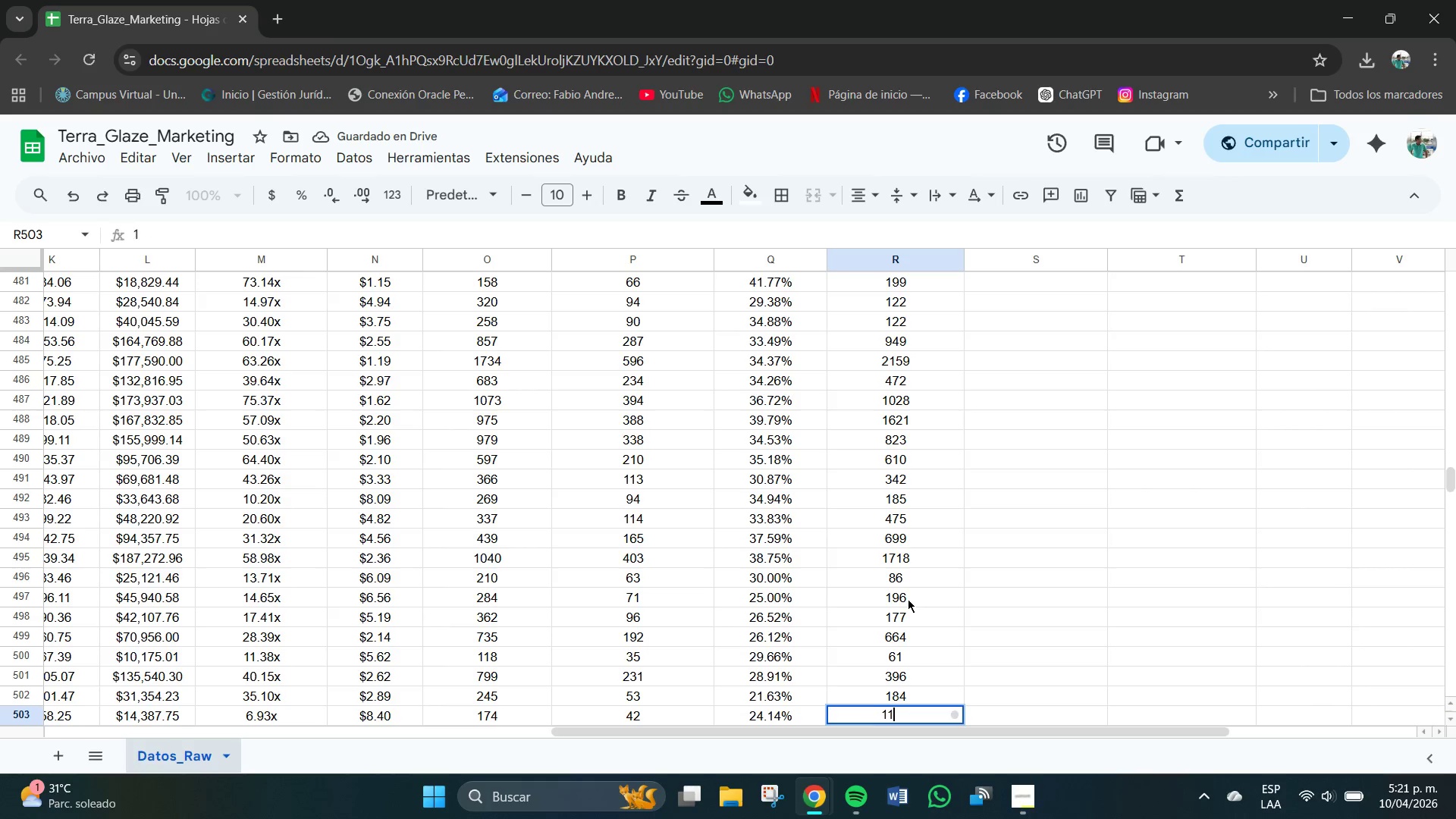 
key(Numpad1)
 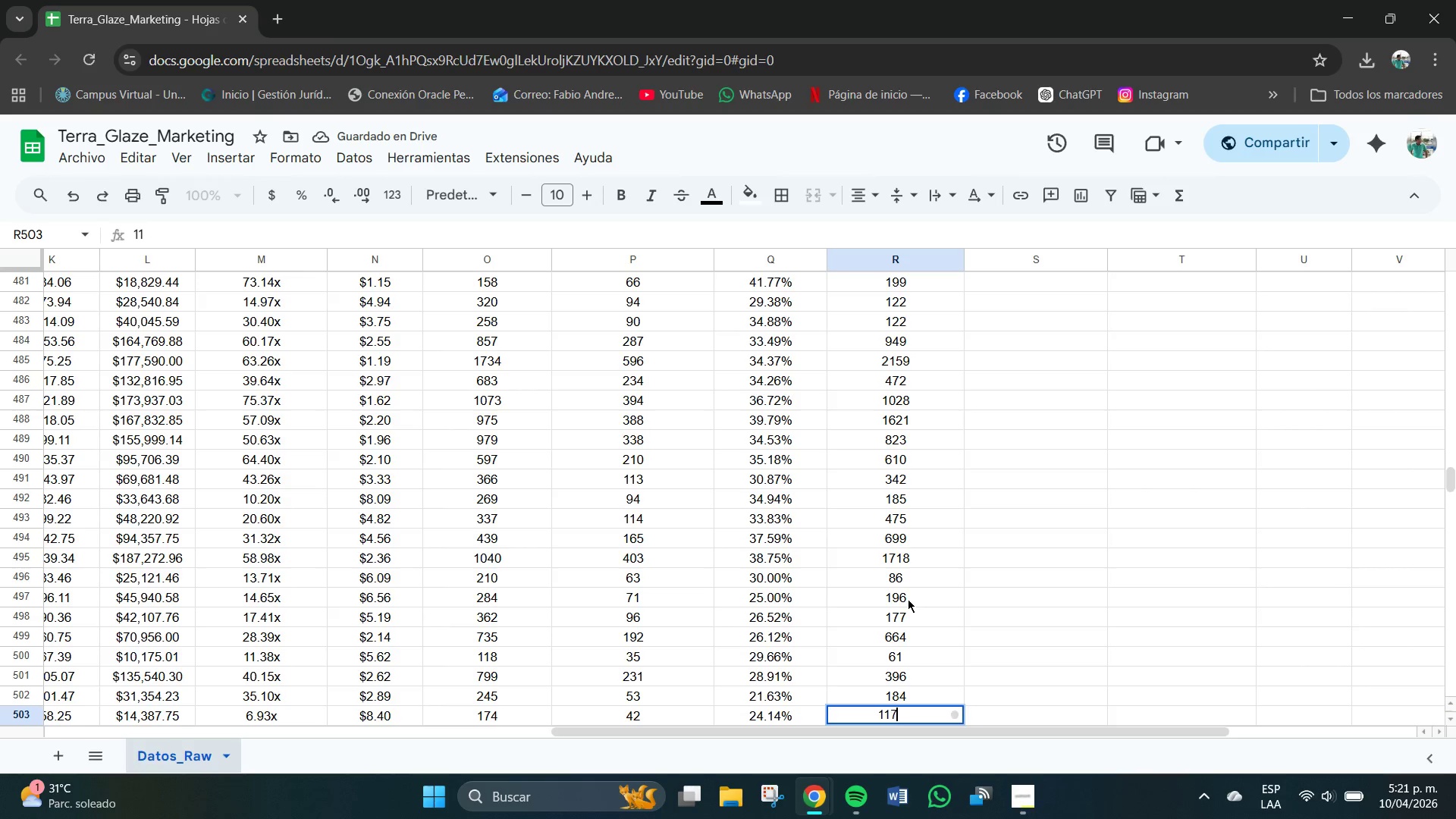 
key(Numpad7)
 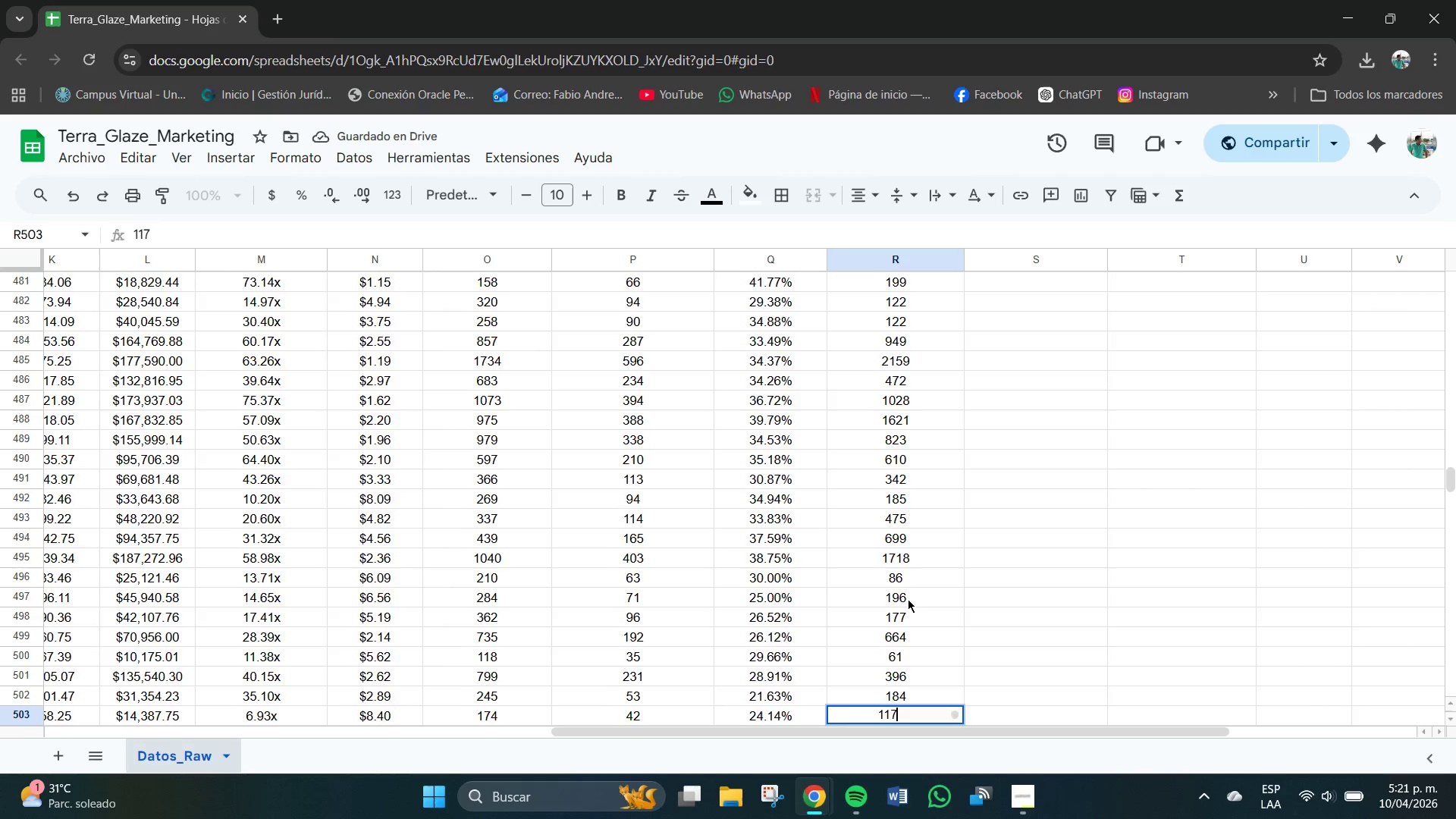 
key(NumpadEnter)
 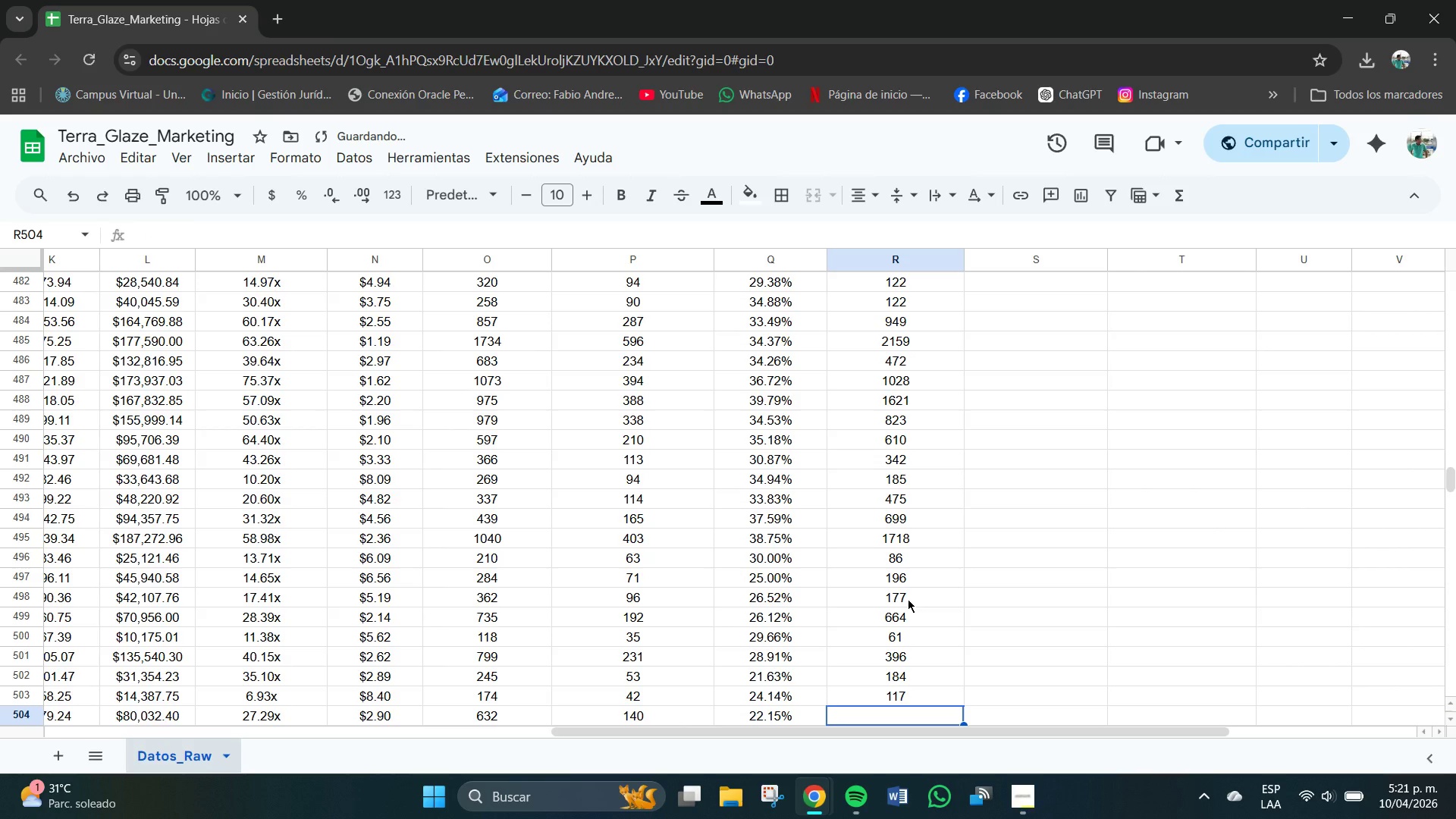 
key(Numpad2)
 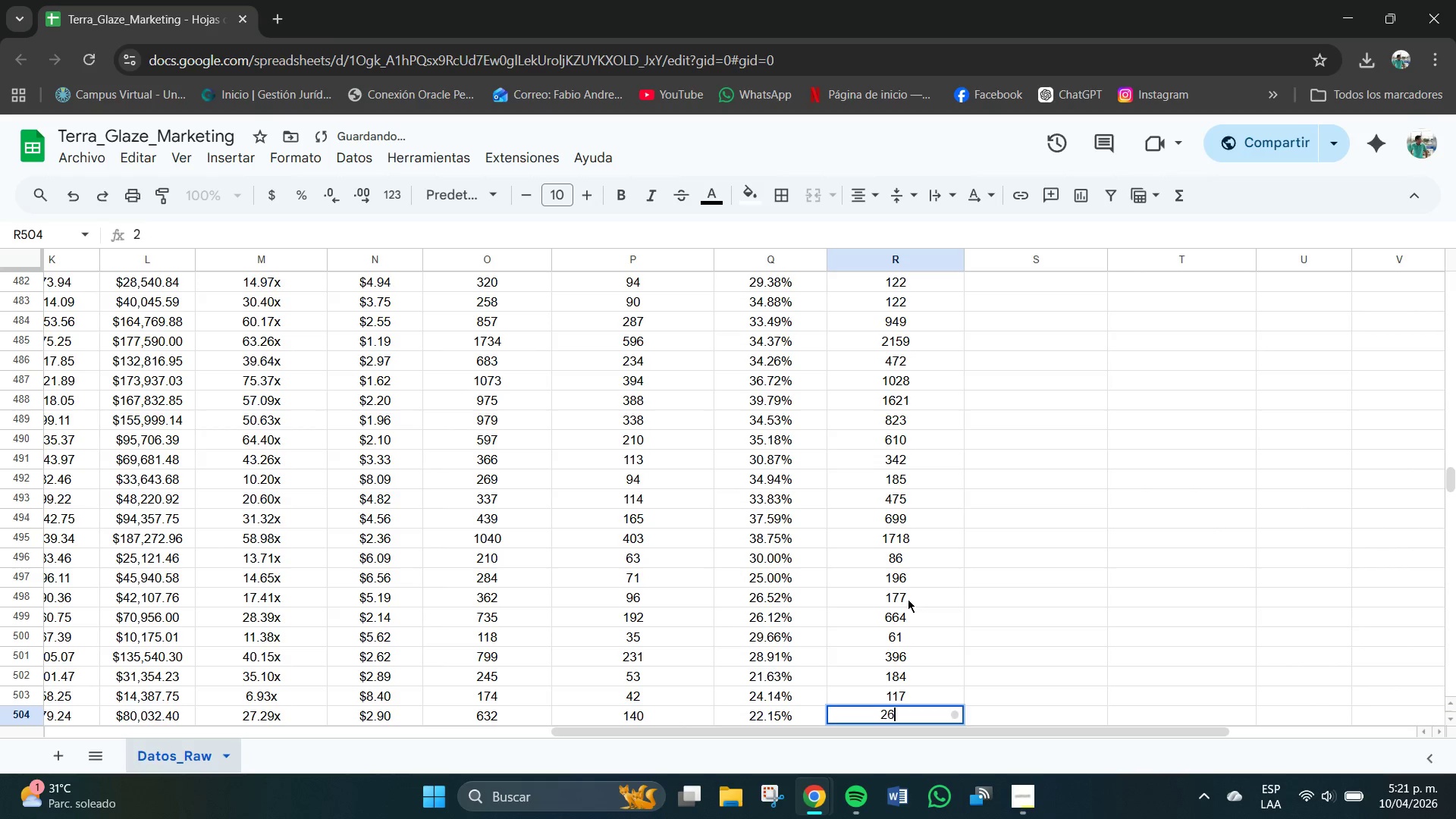 
key(Numpad6)
 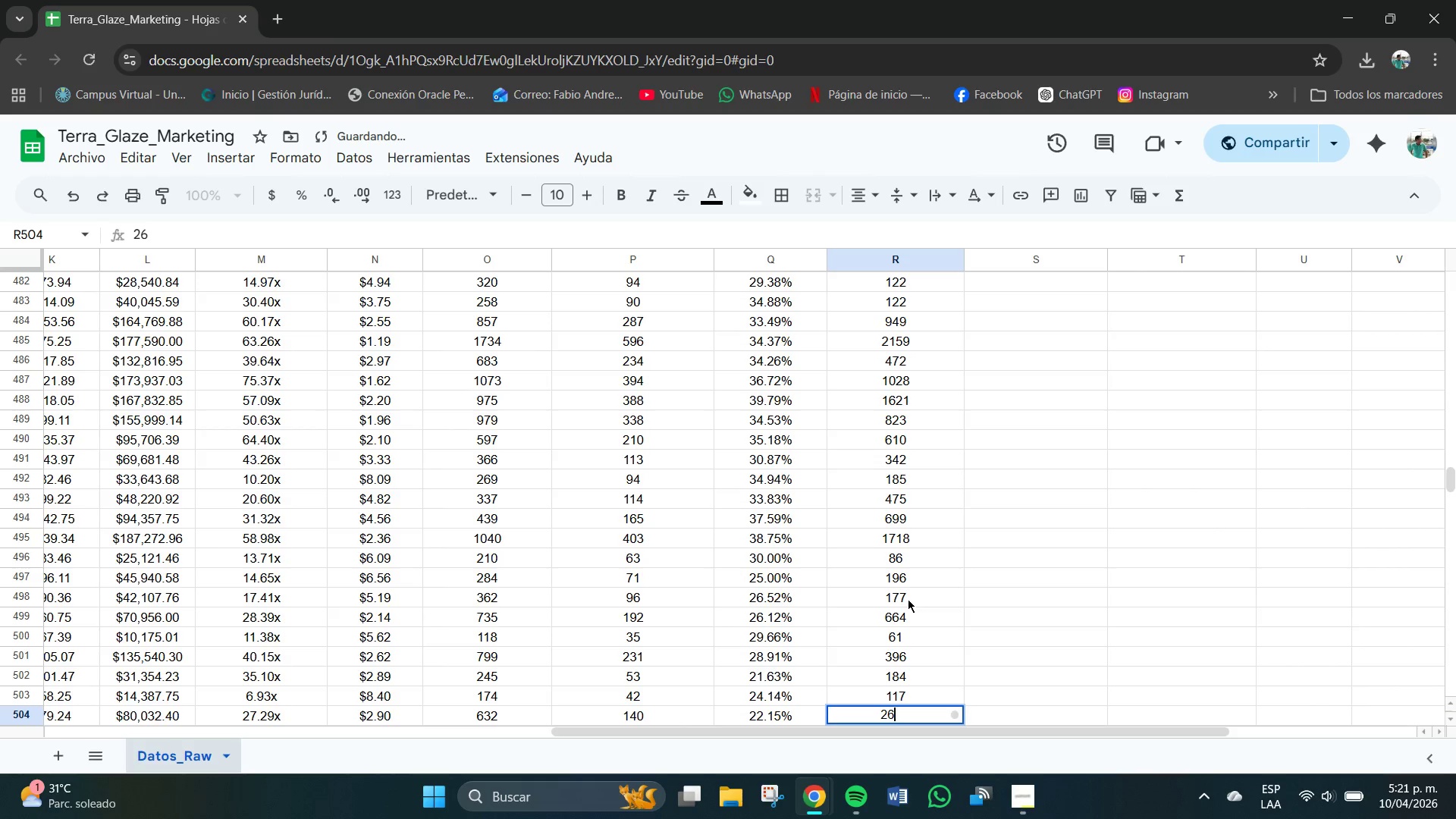 
key(Numpad0)
 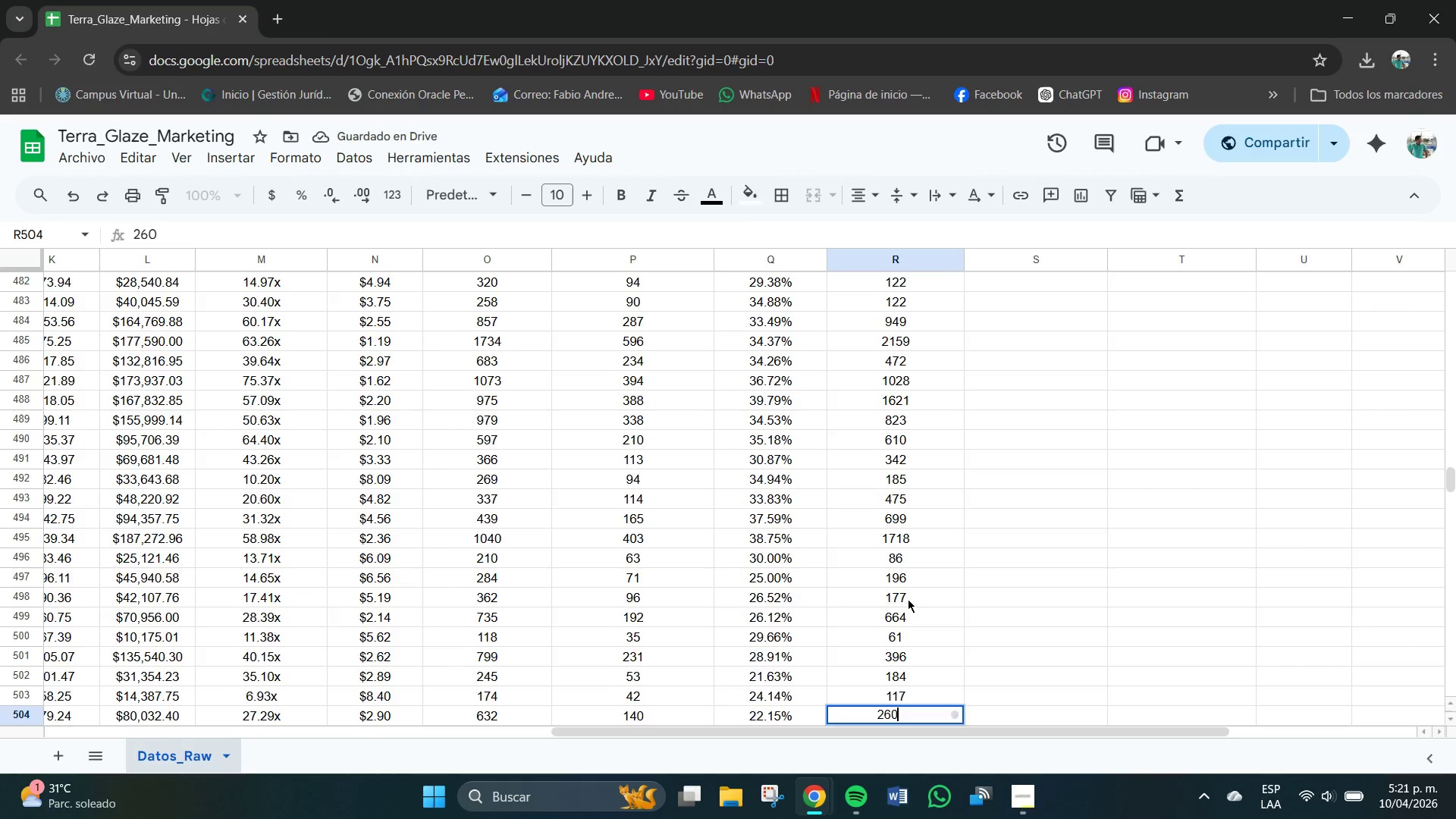 
key(NumpadEnter)
 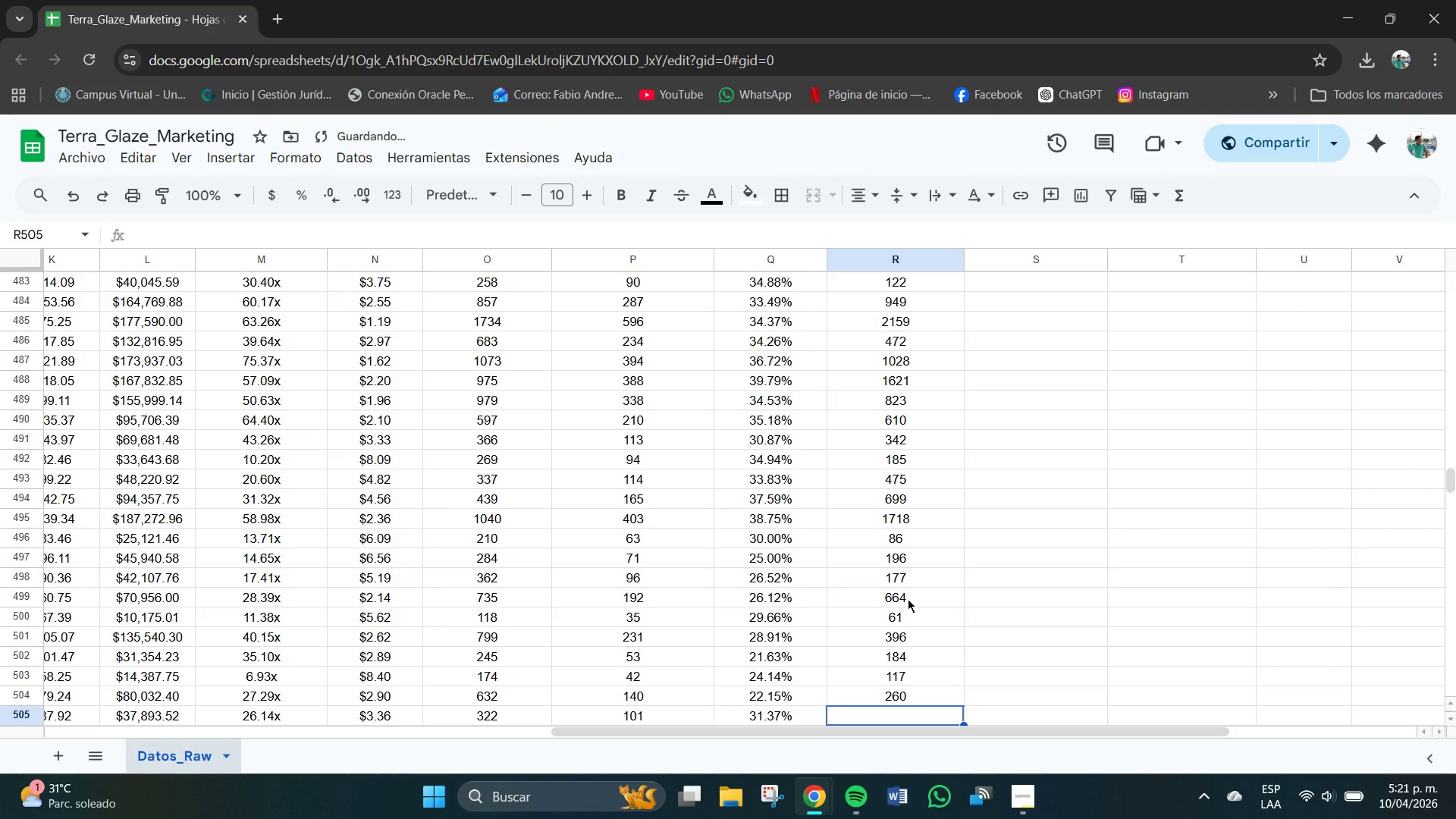 
key(Numpad2)
 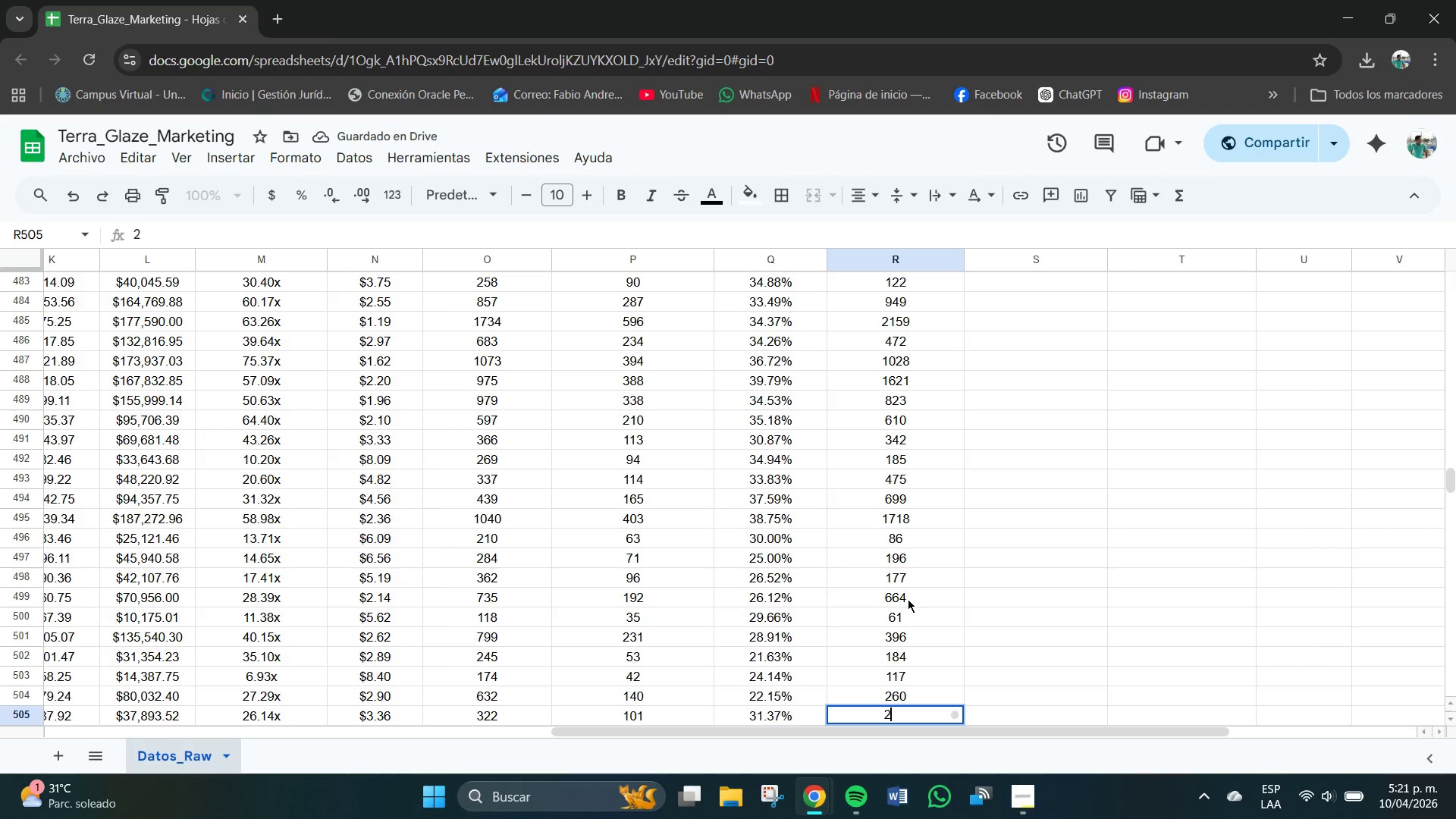 
key(Numpad4)
 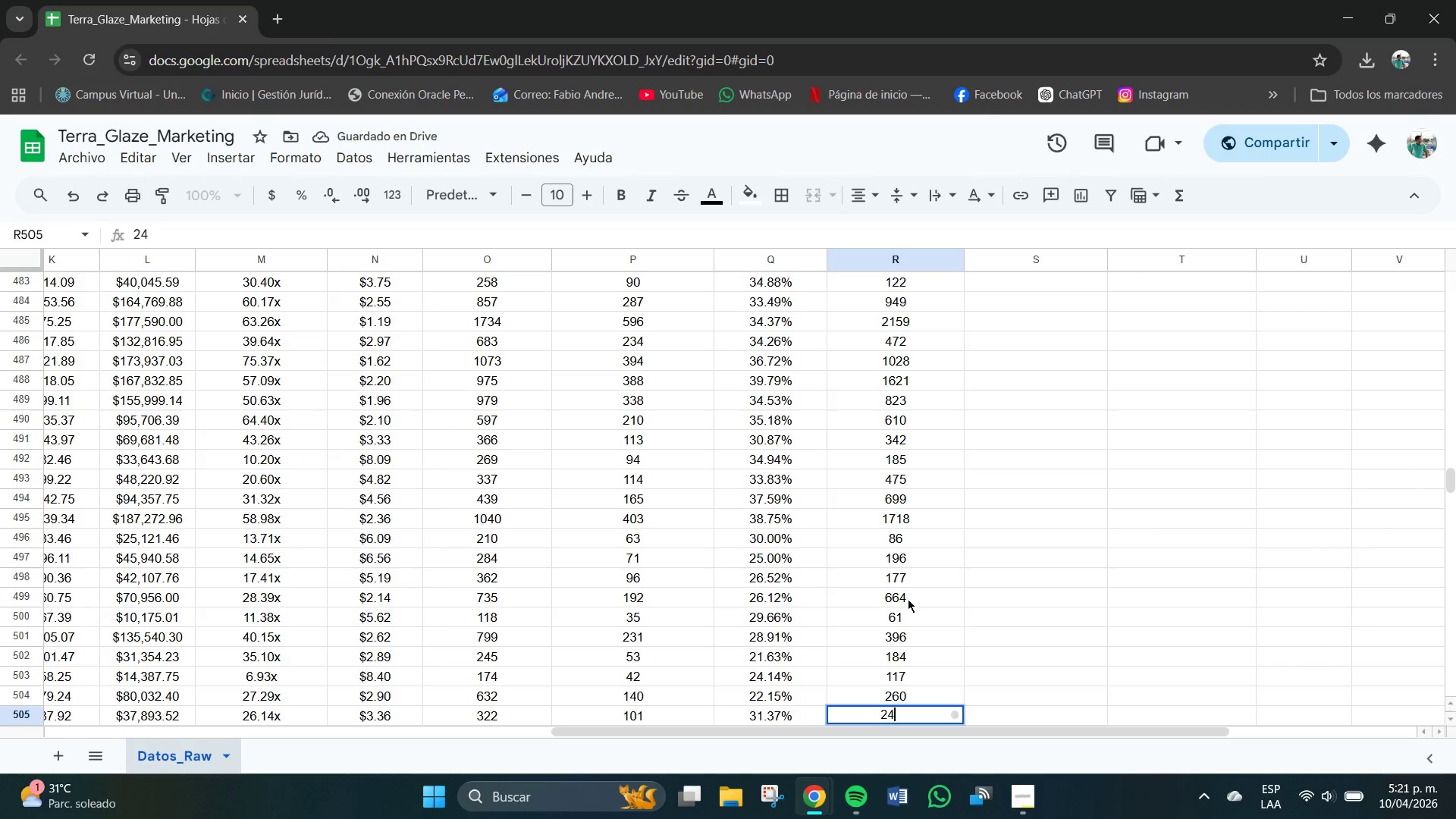 
key(Numpad1)
 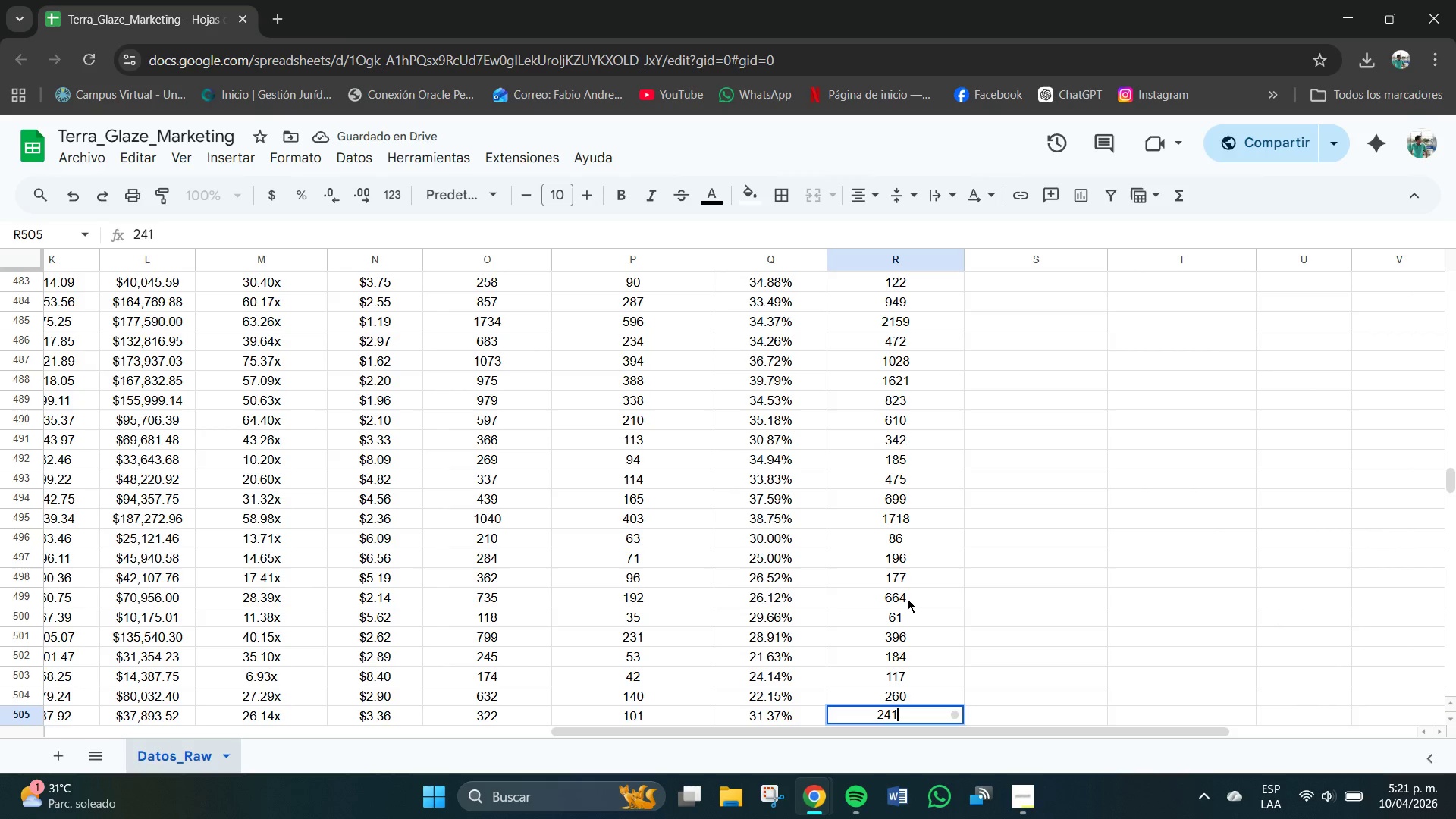 
key(NumpadEnter)
 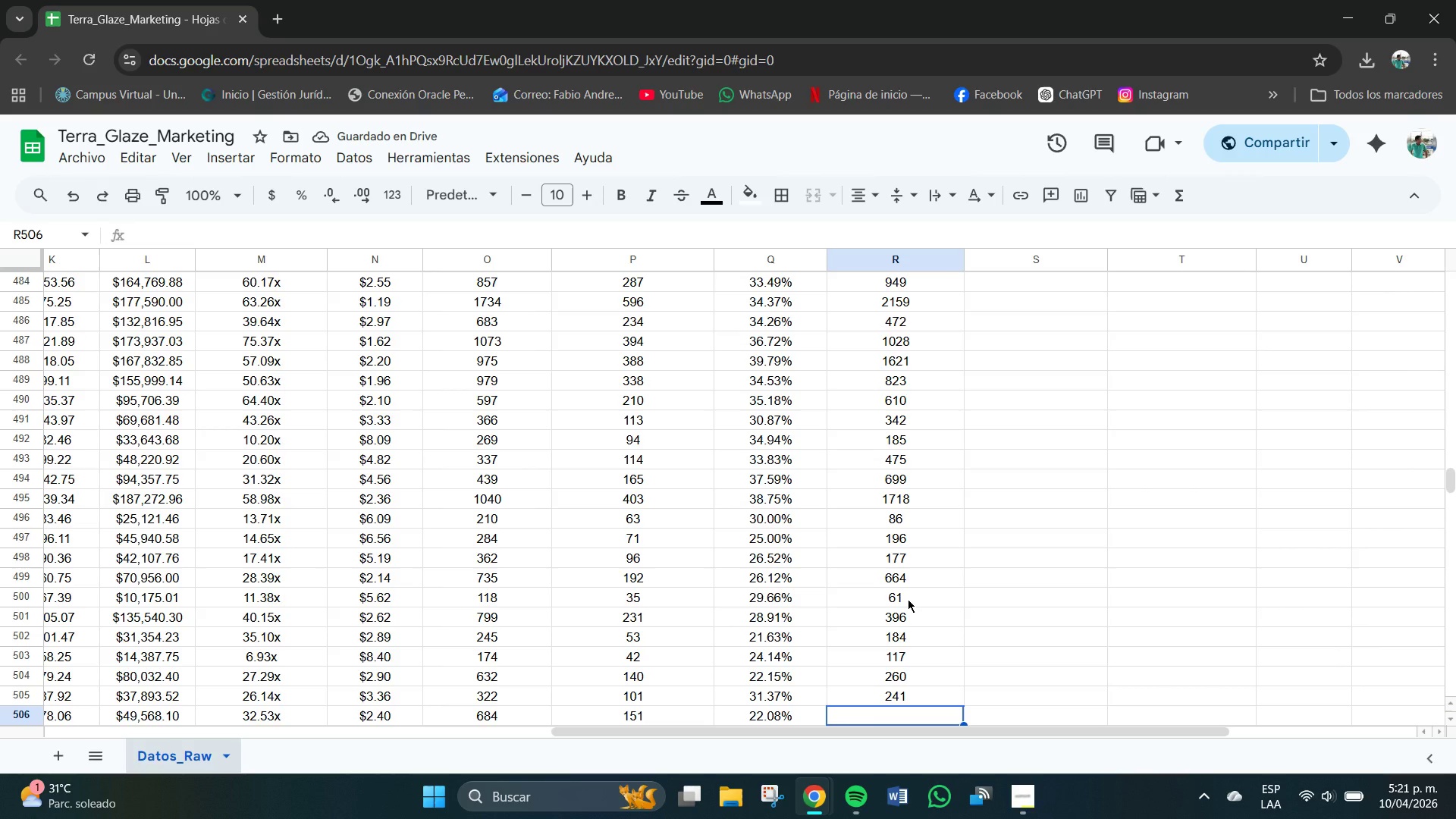 
wait(9.72)
 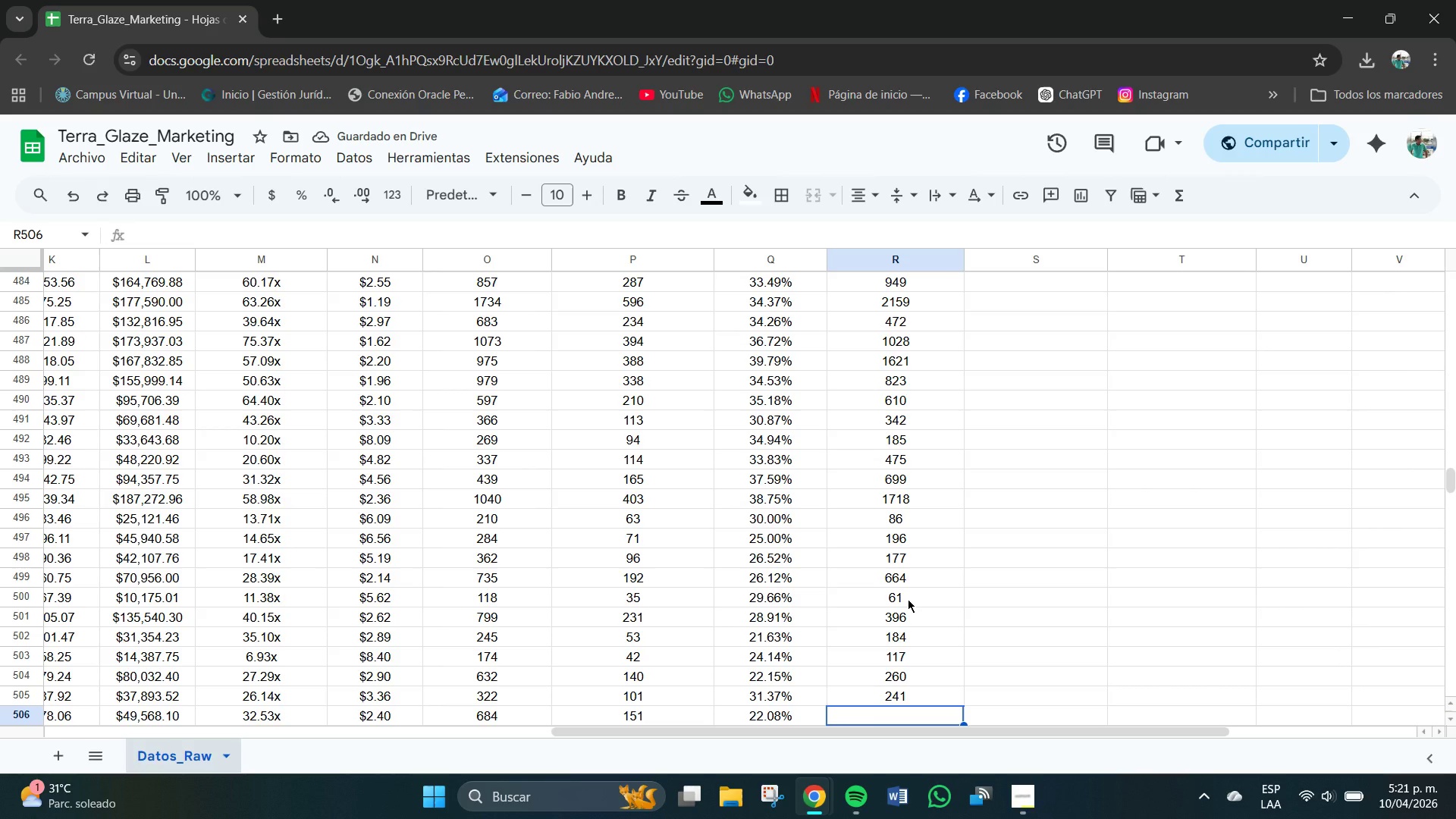 
key(Numpad4)
 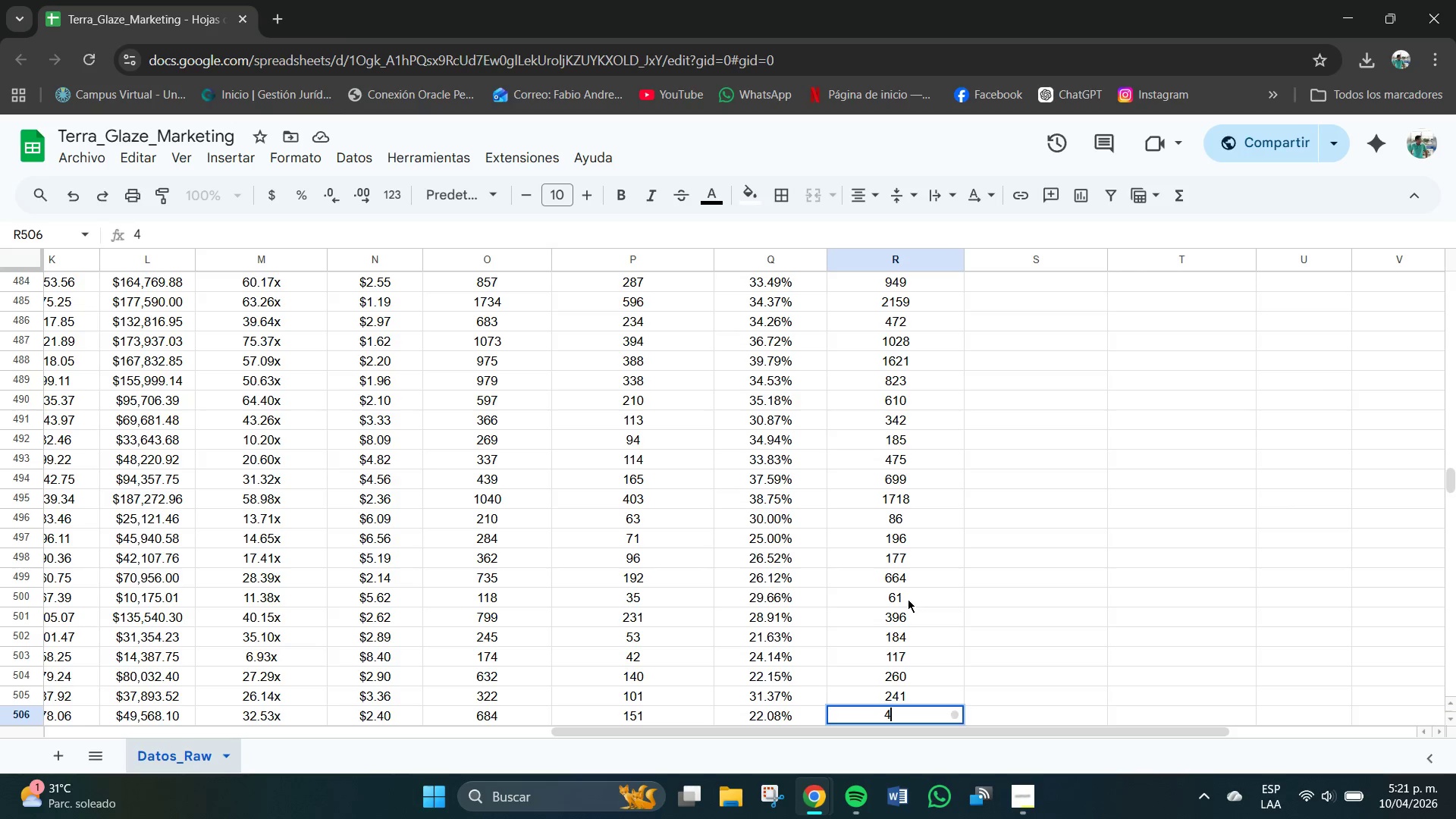 
key(Numpad2)
 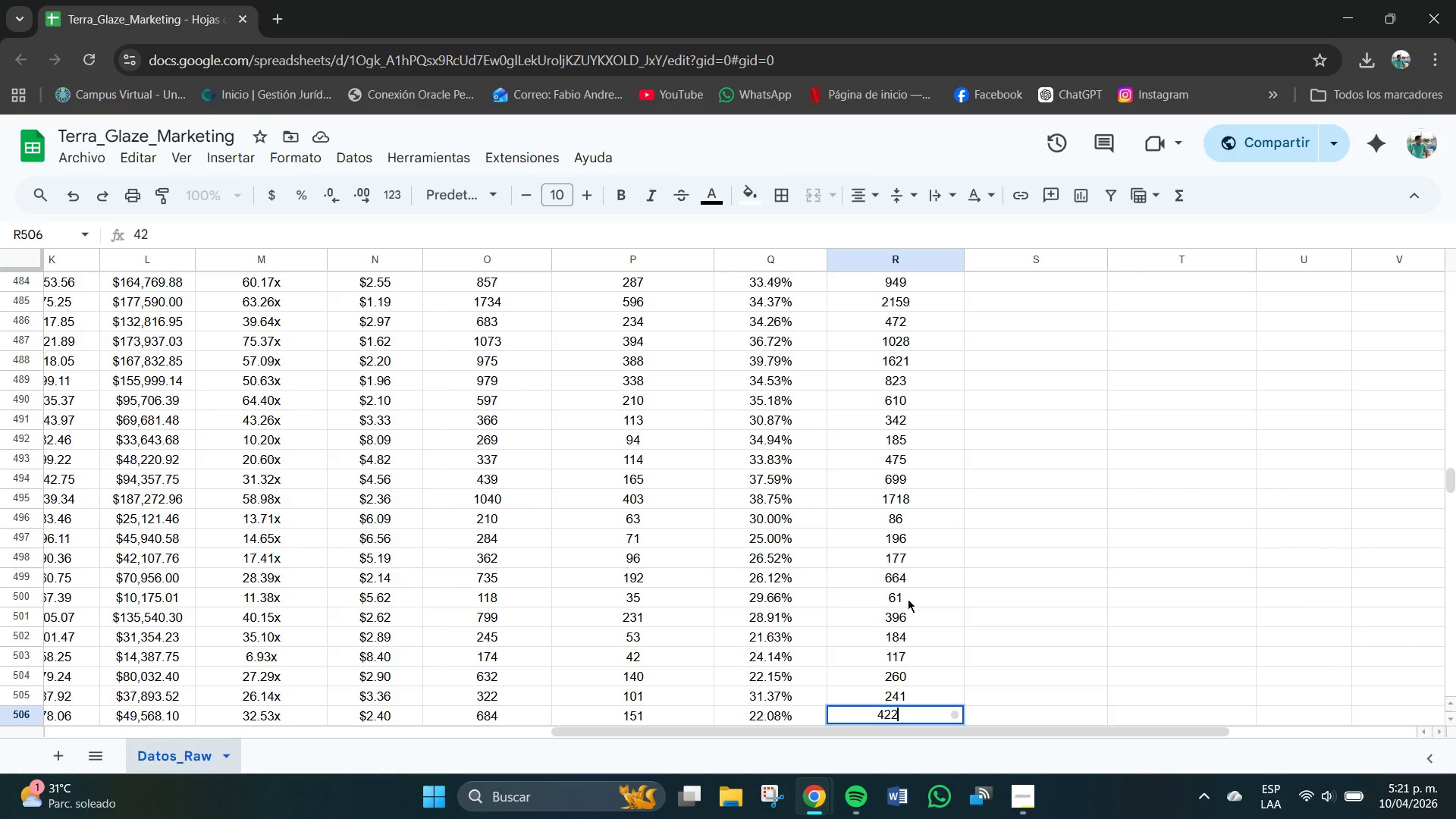 
key(Numpad2)
 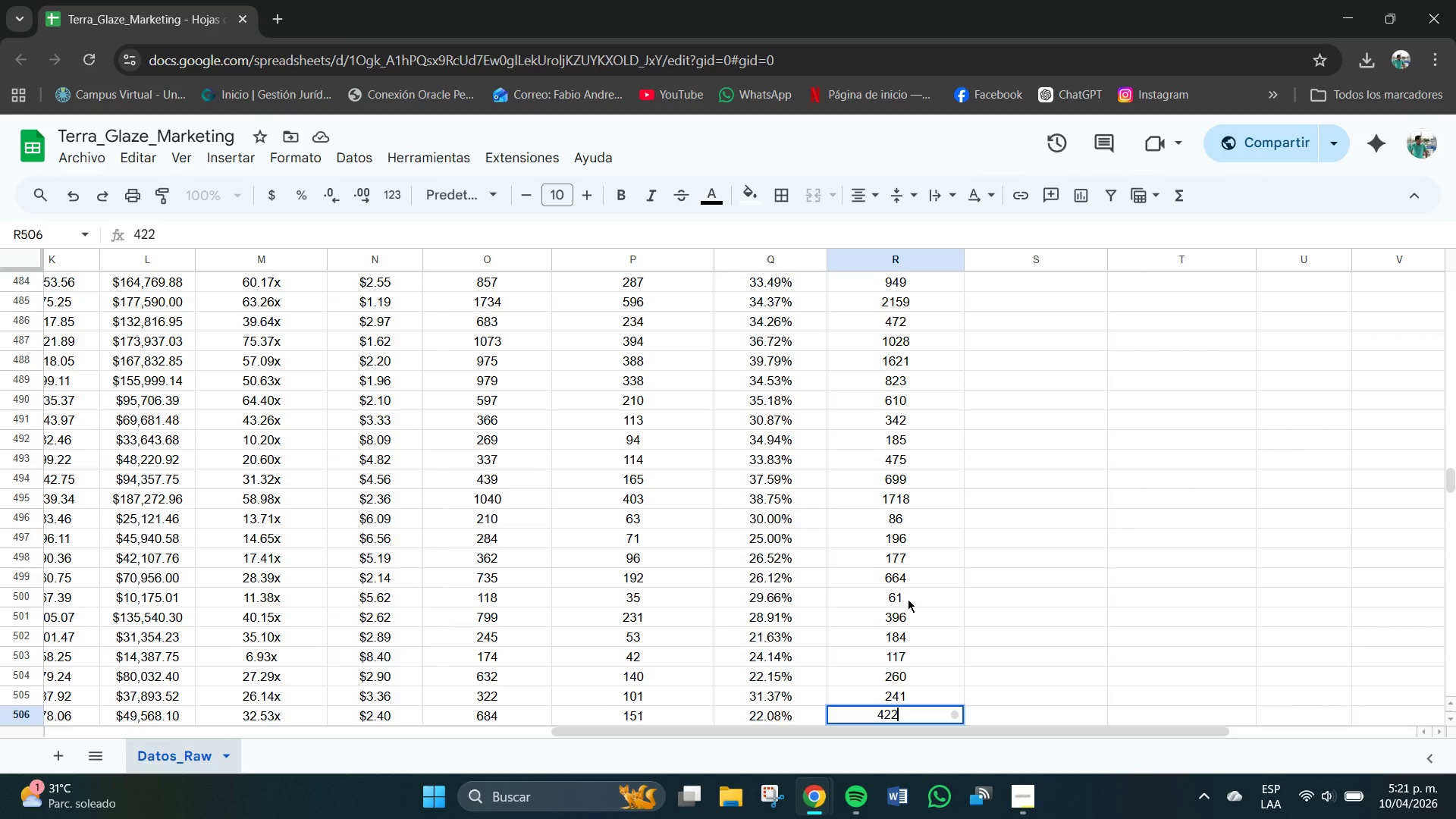 
key(NumpadEnter)
 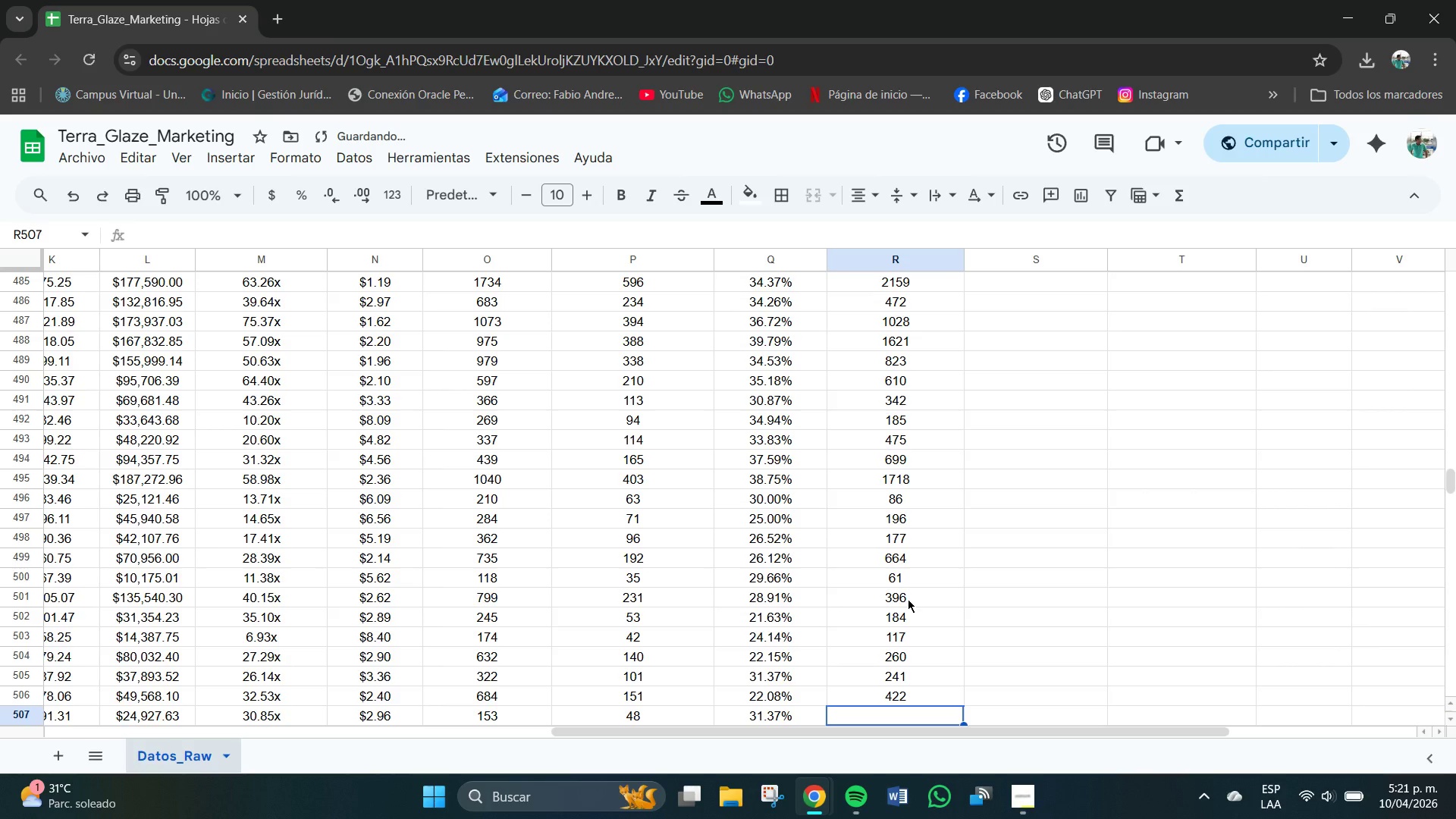 
key(Numpad1)
 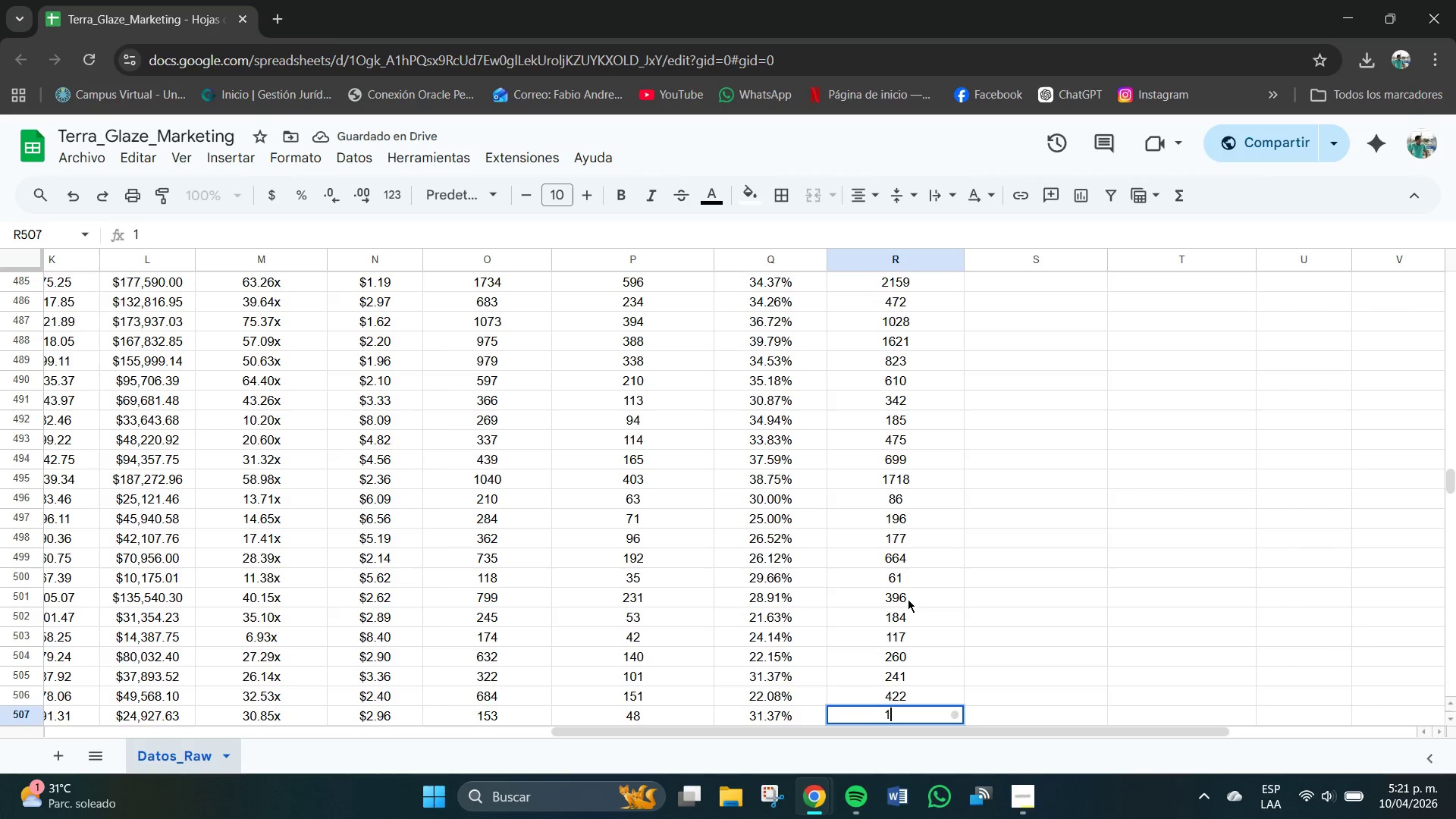 
key(Numpad0)
 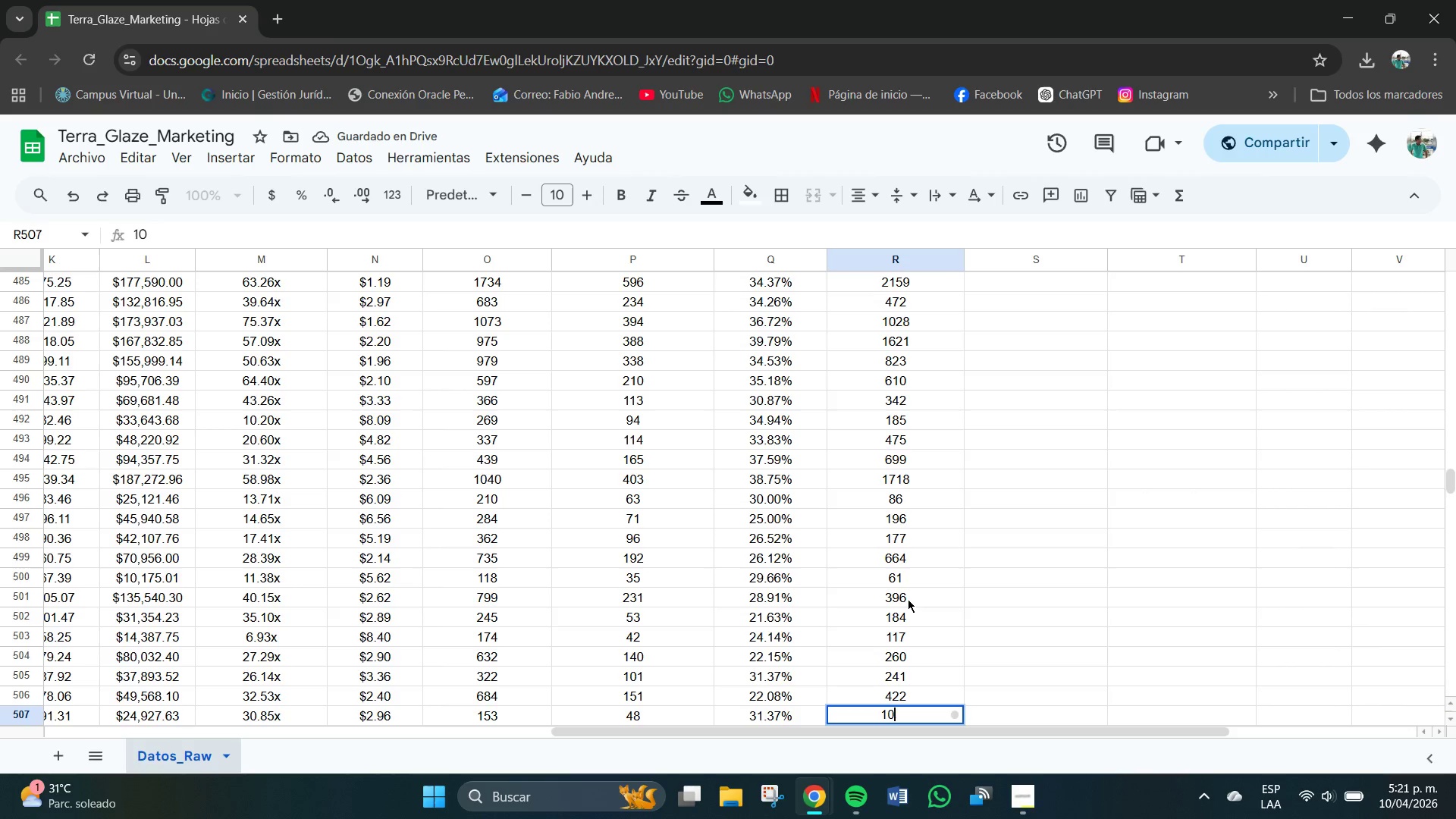 
key(Numpad5)
 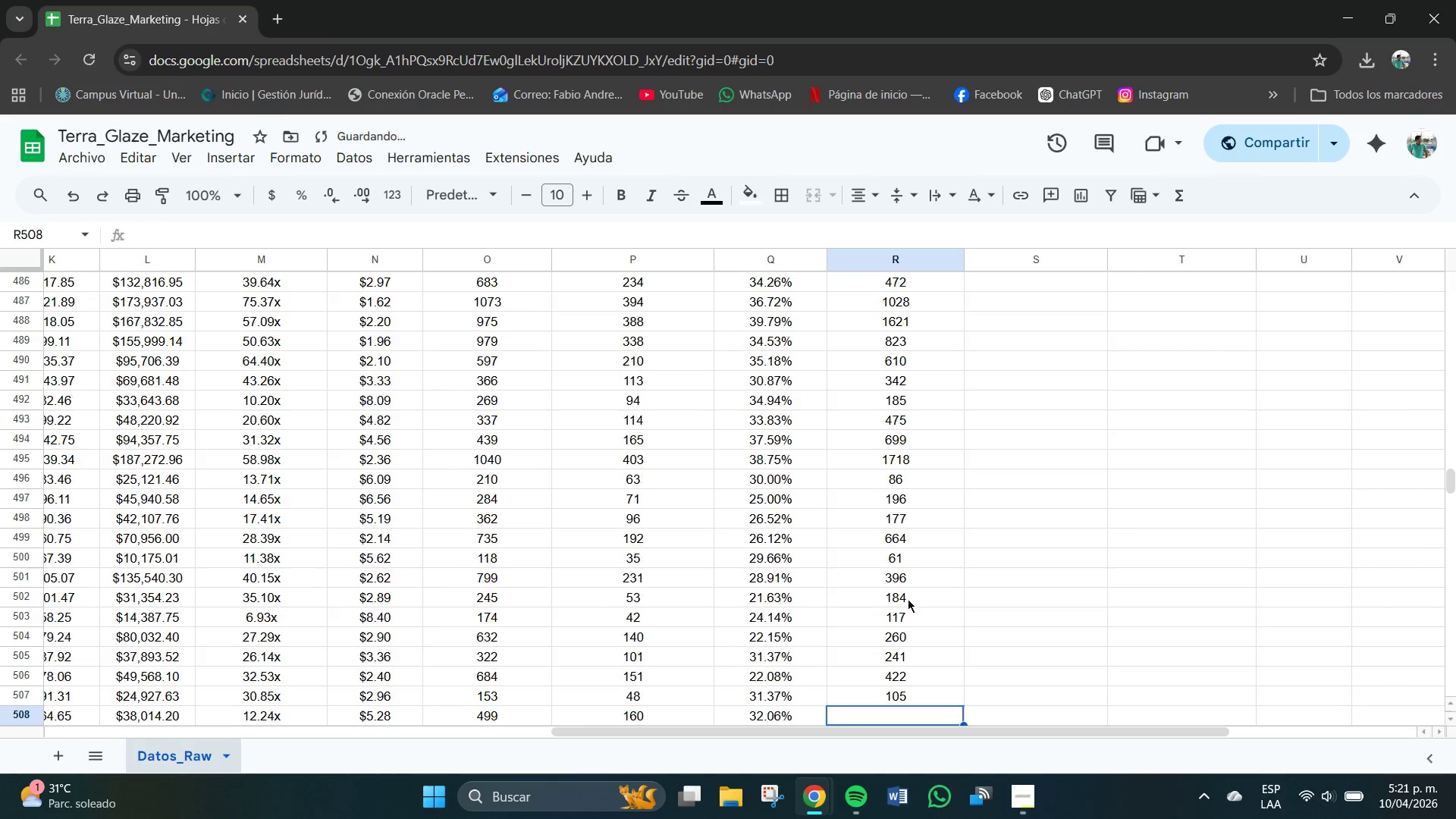 
key(NumpadEnter)
 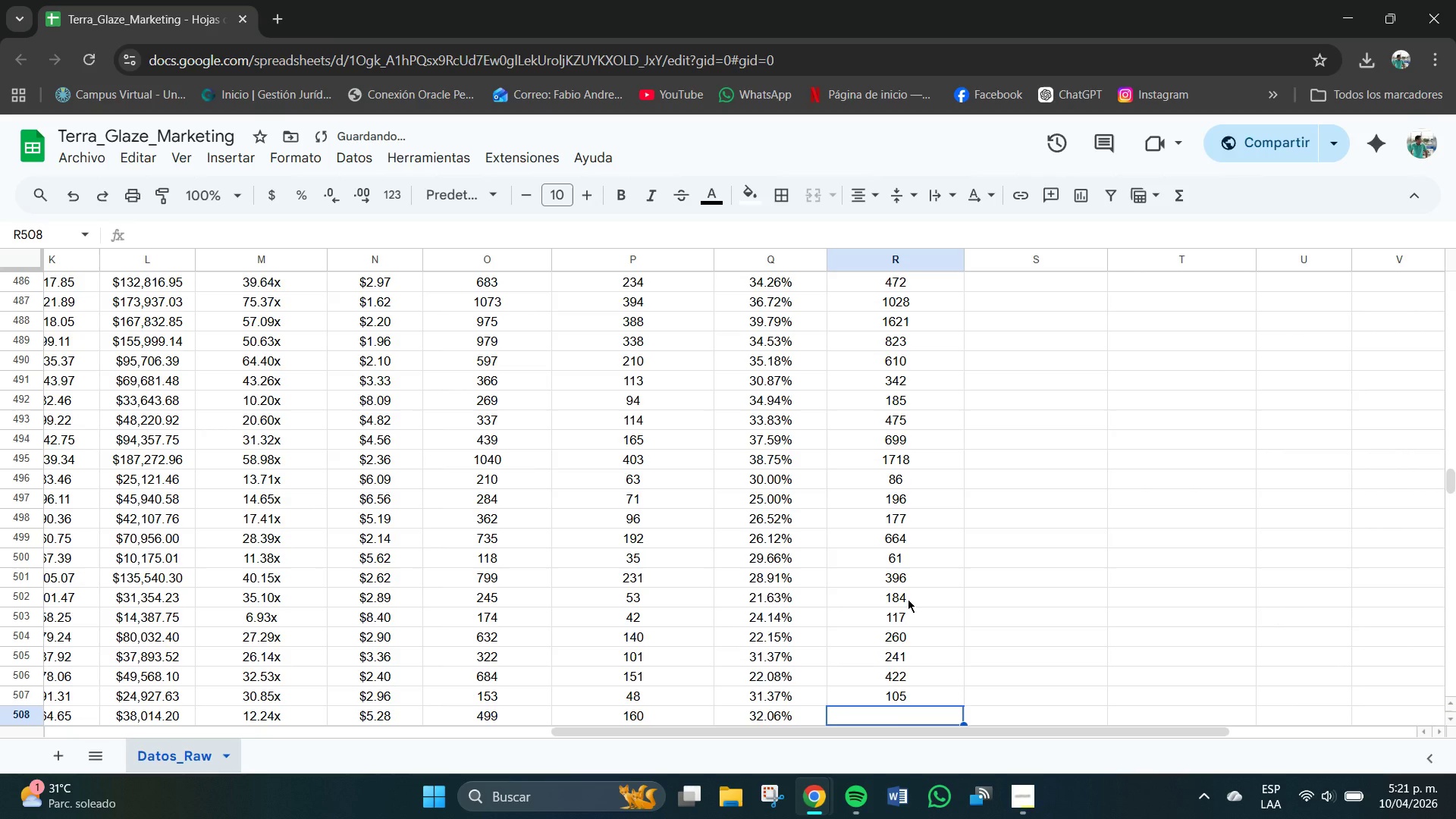 
key(Numpad3)
 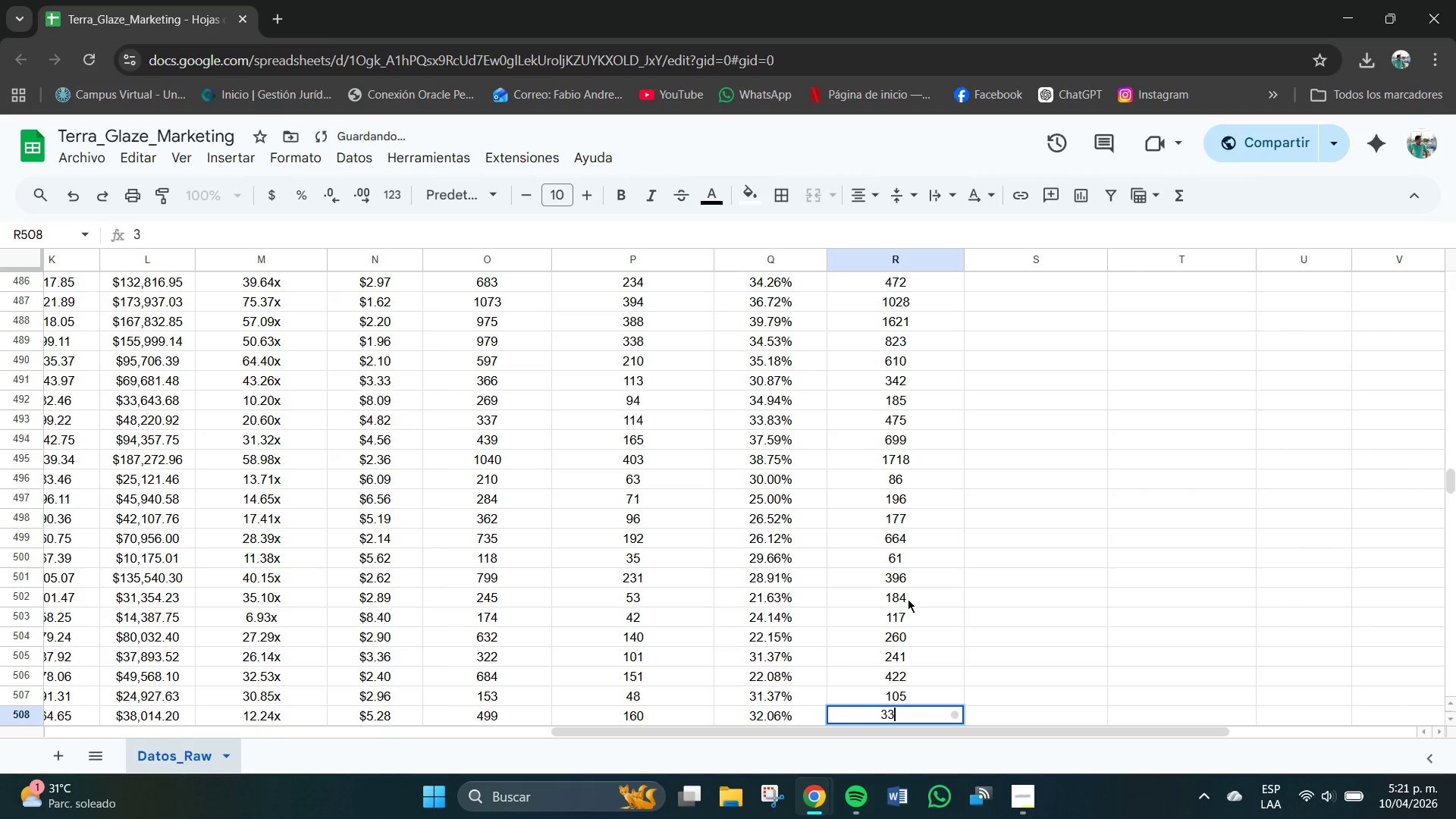 
key(Numpad3)
 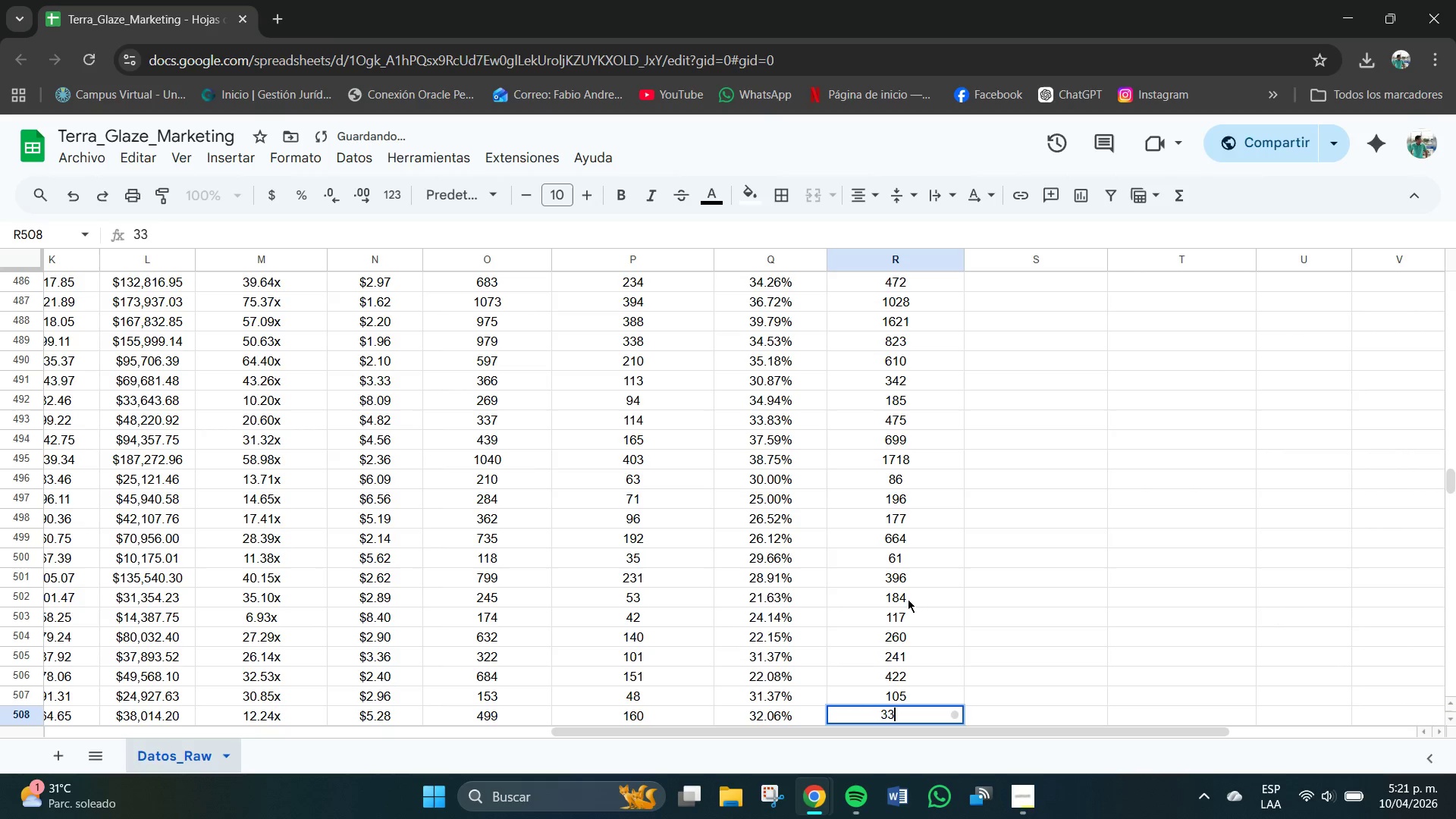 
key(Numpad7)
 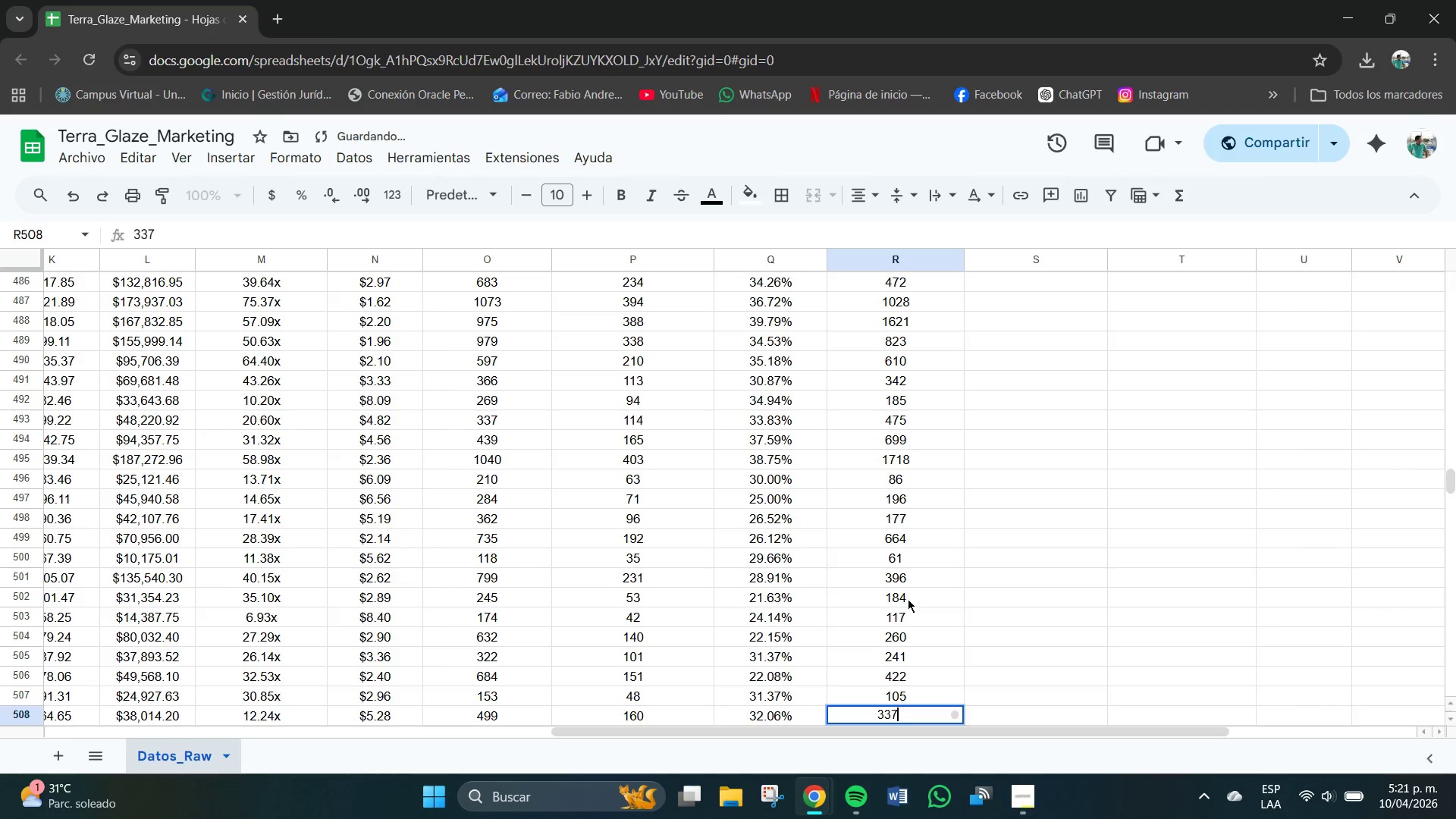 
key(NumpadEnter)
 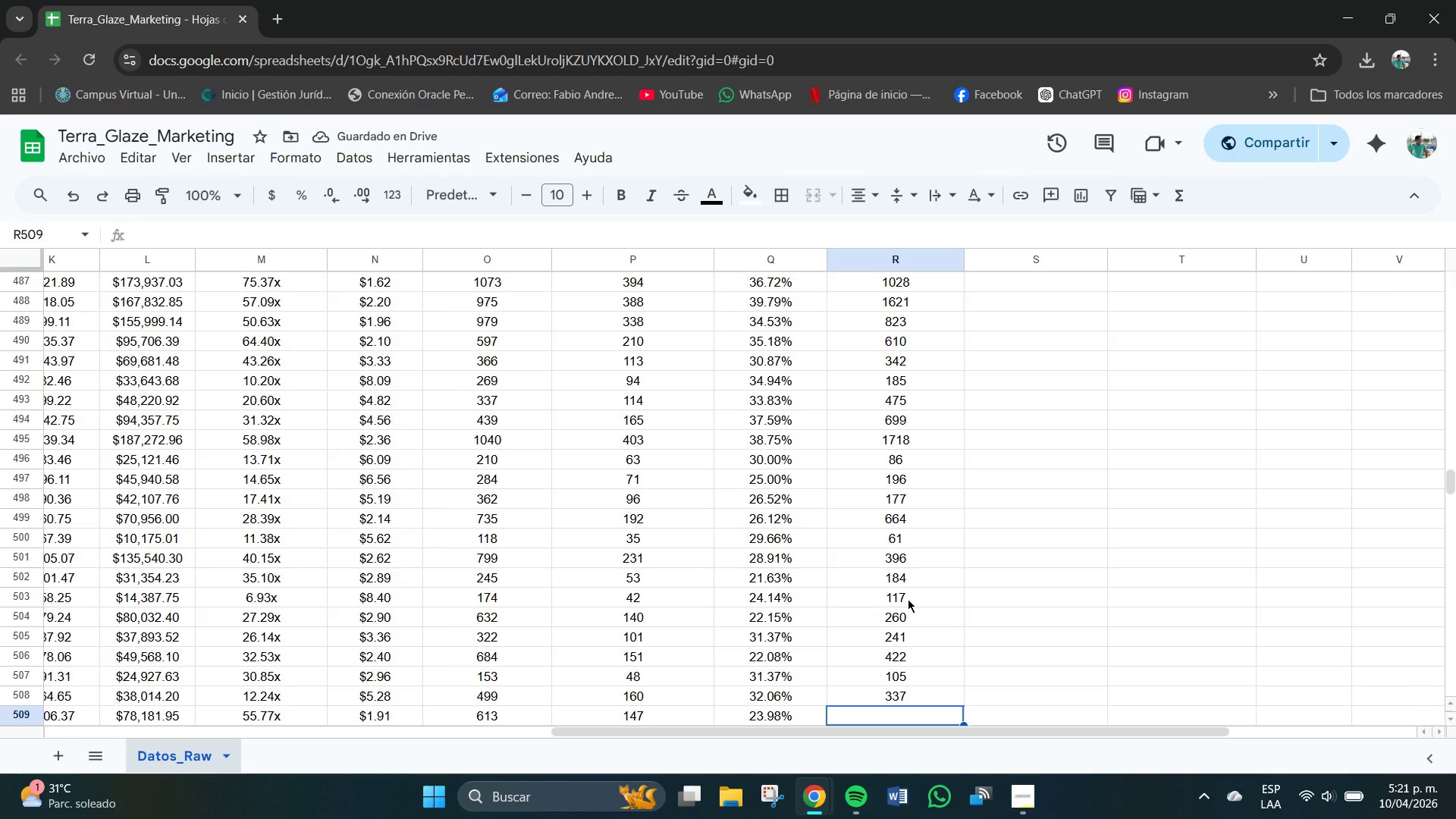 
key(Numpad3)
 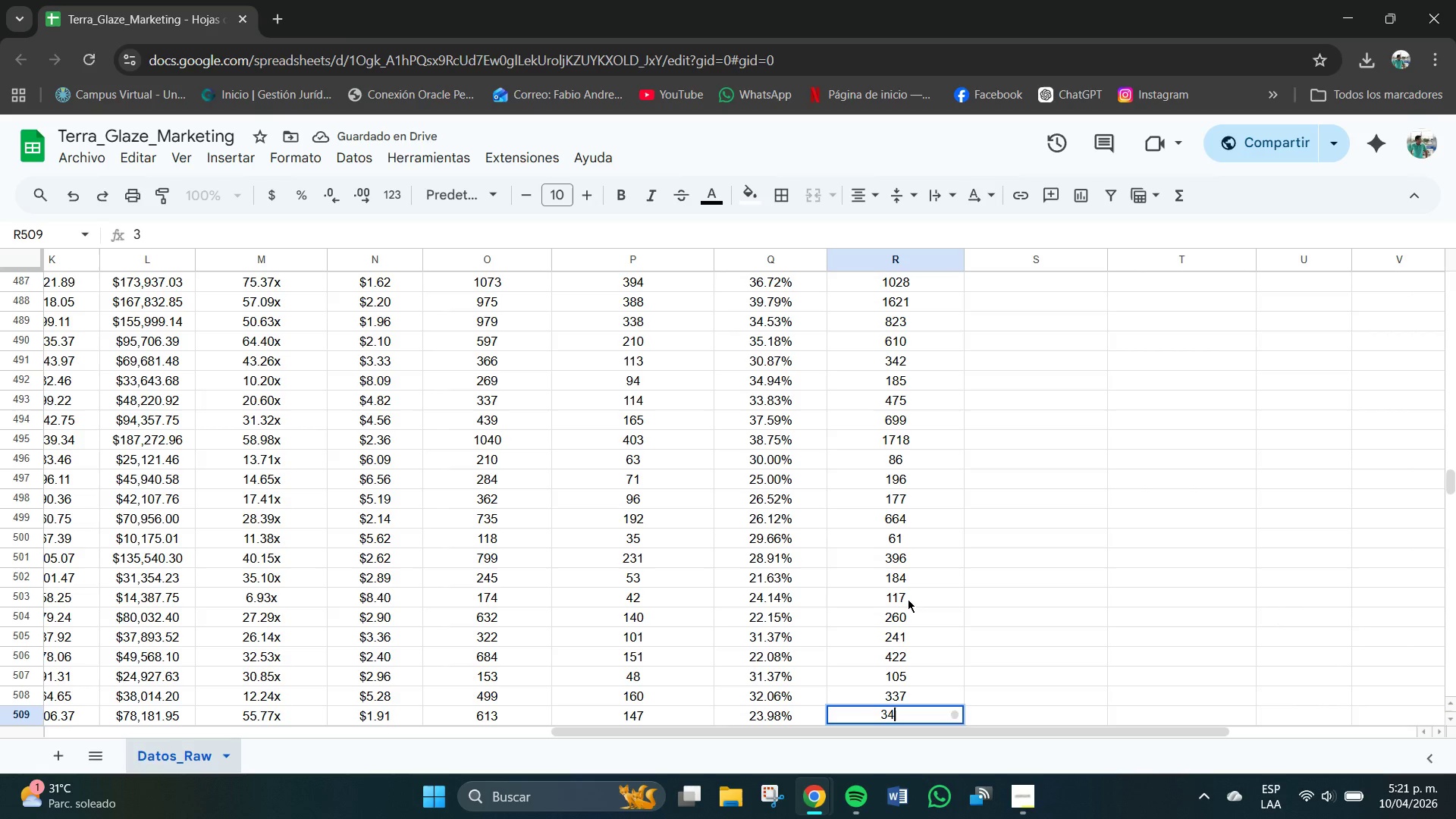 
key(Numpad4)
 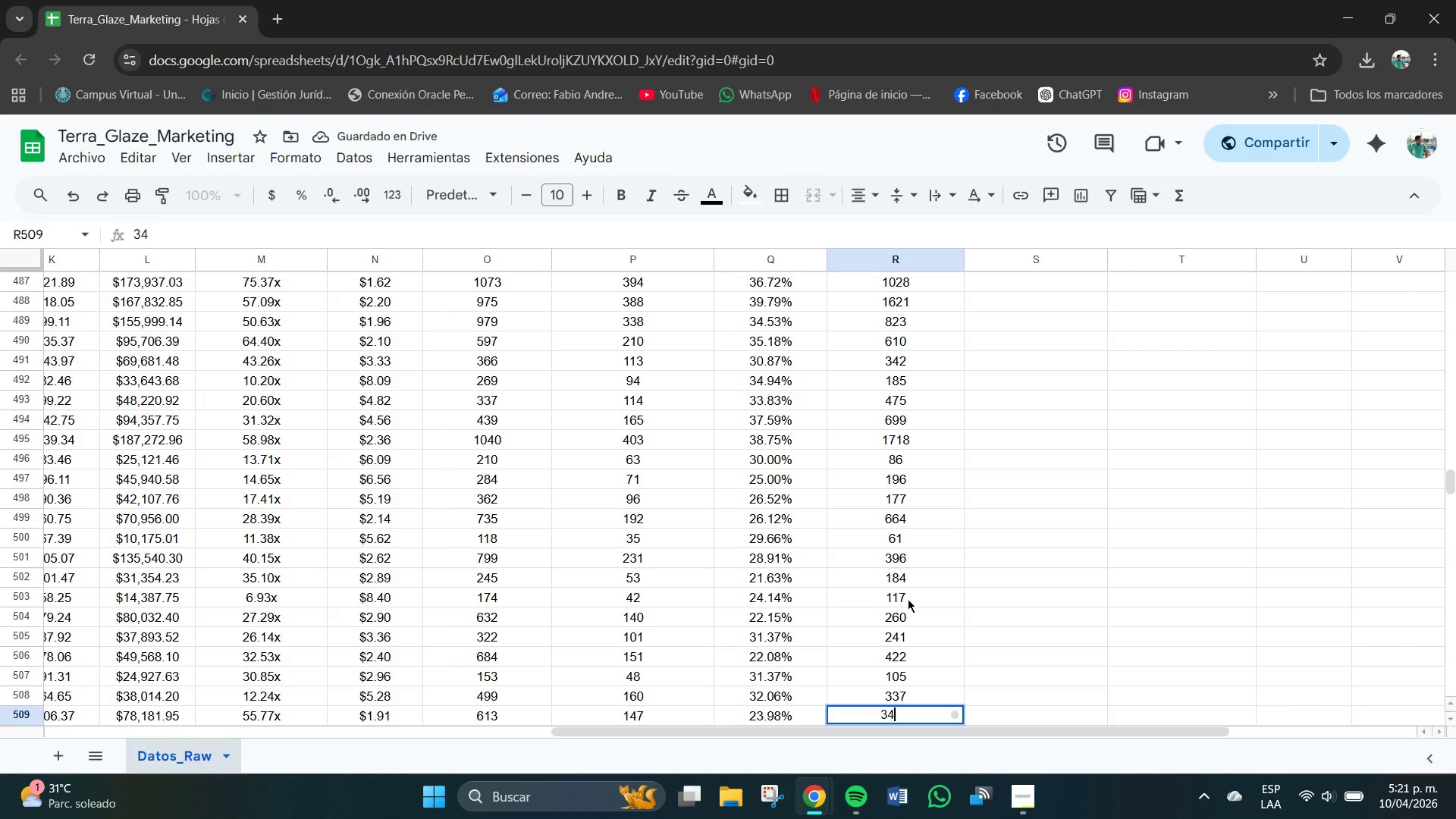 
key(Numpad2)
 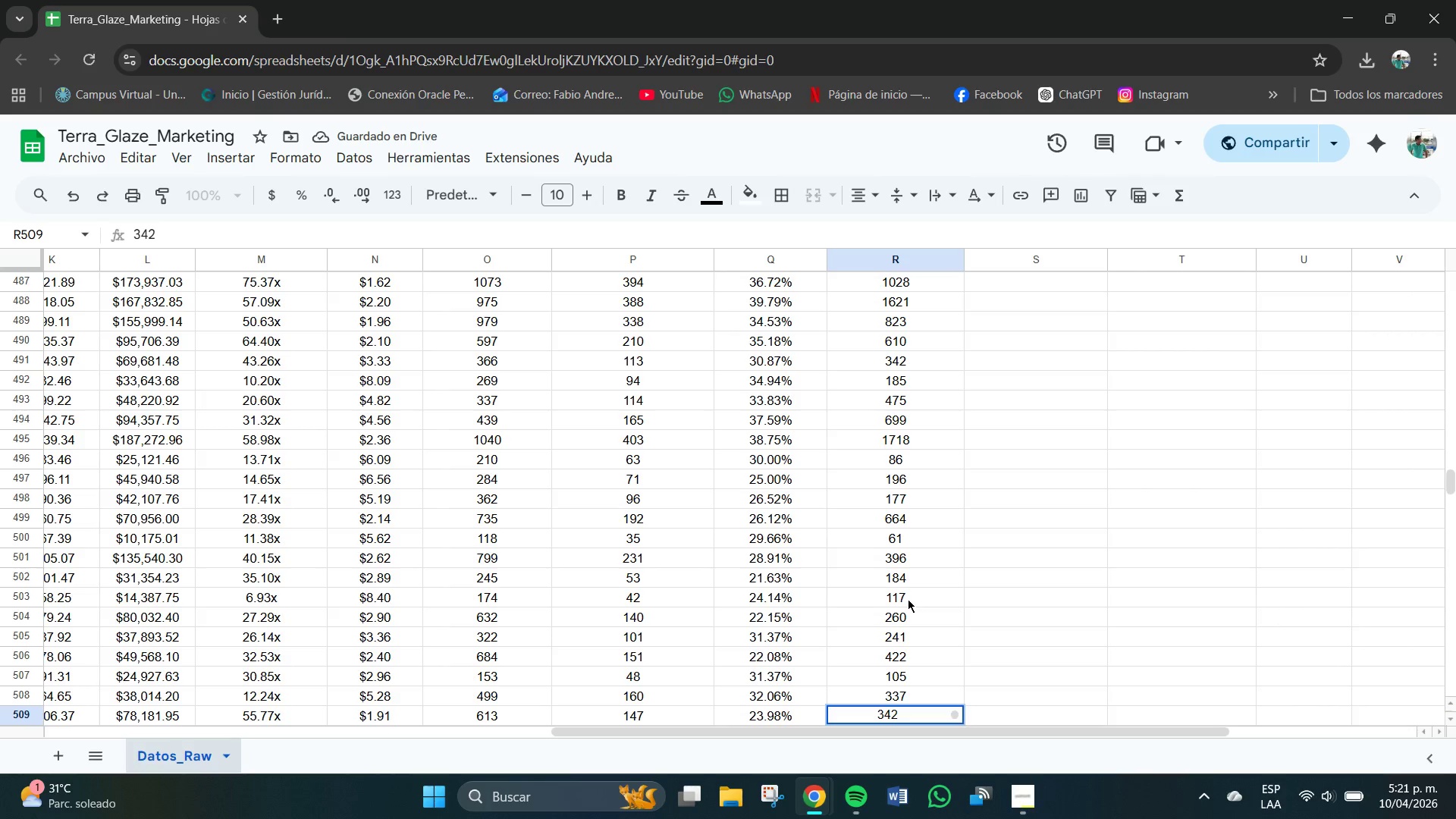 
key(NumpadEnter)
 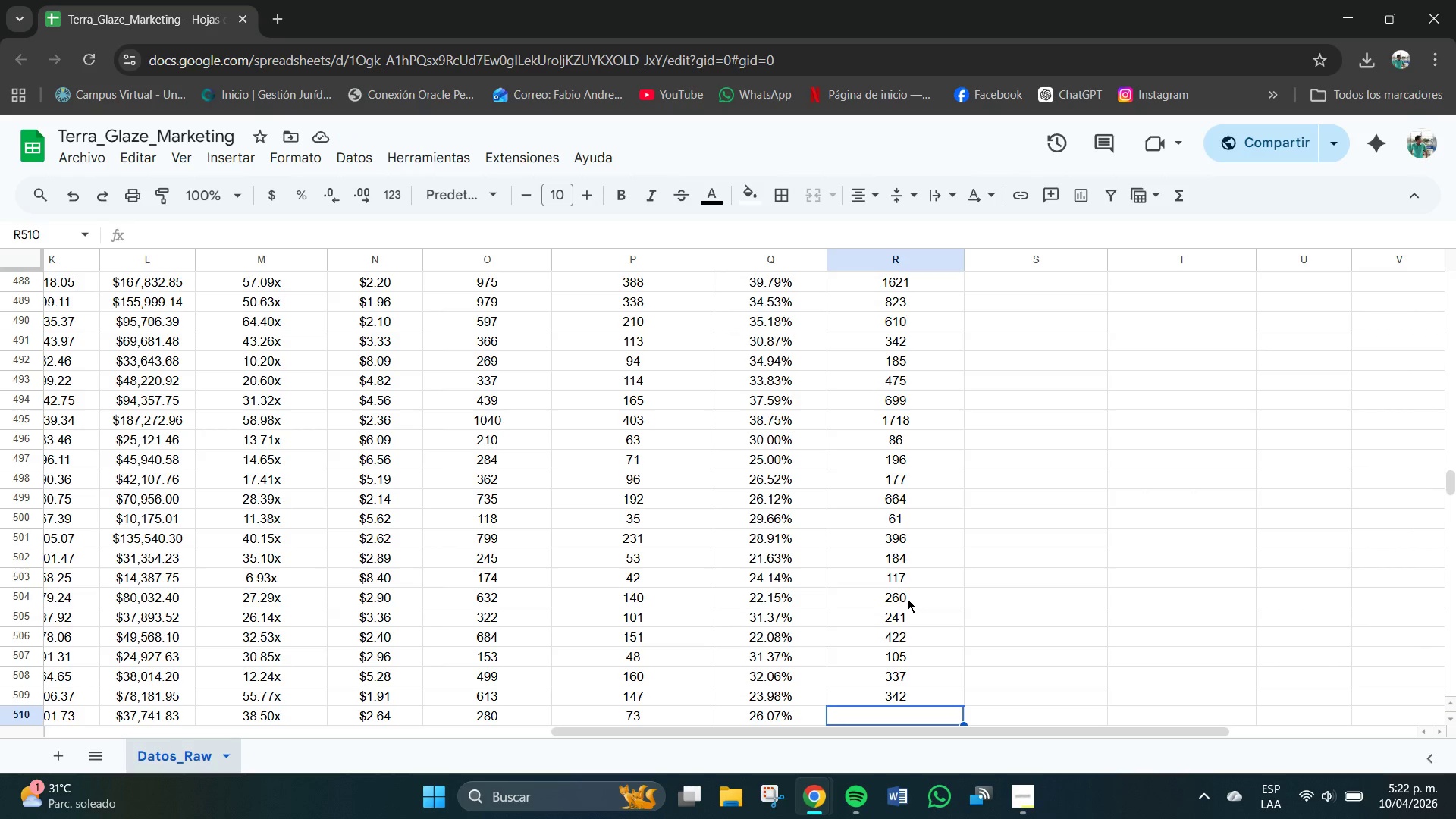 
wait(7.0)
 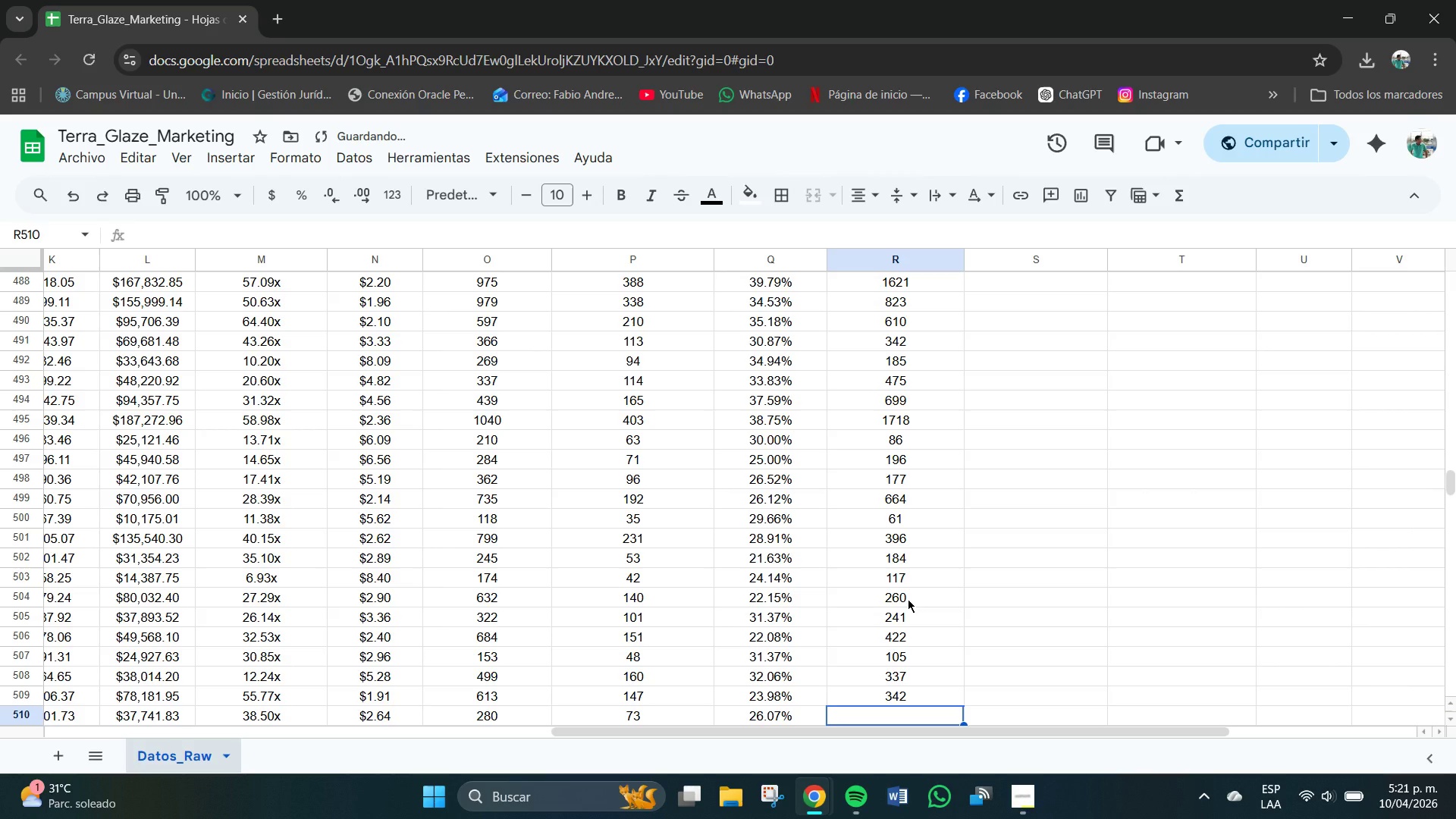 
key(Numpad2)
 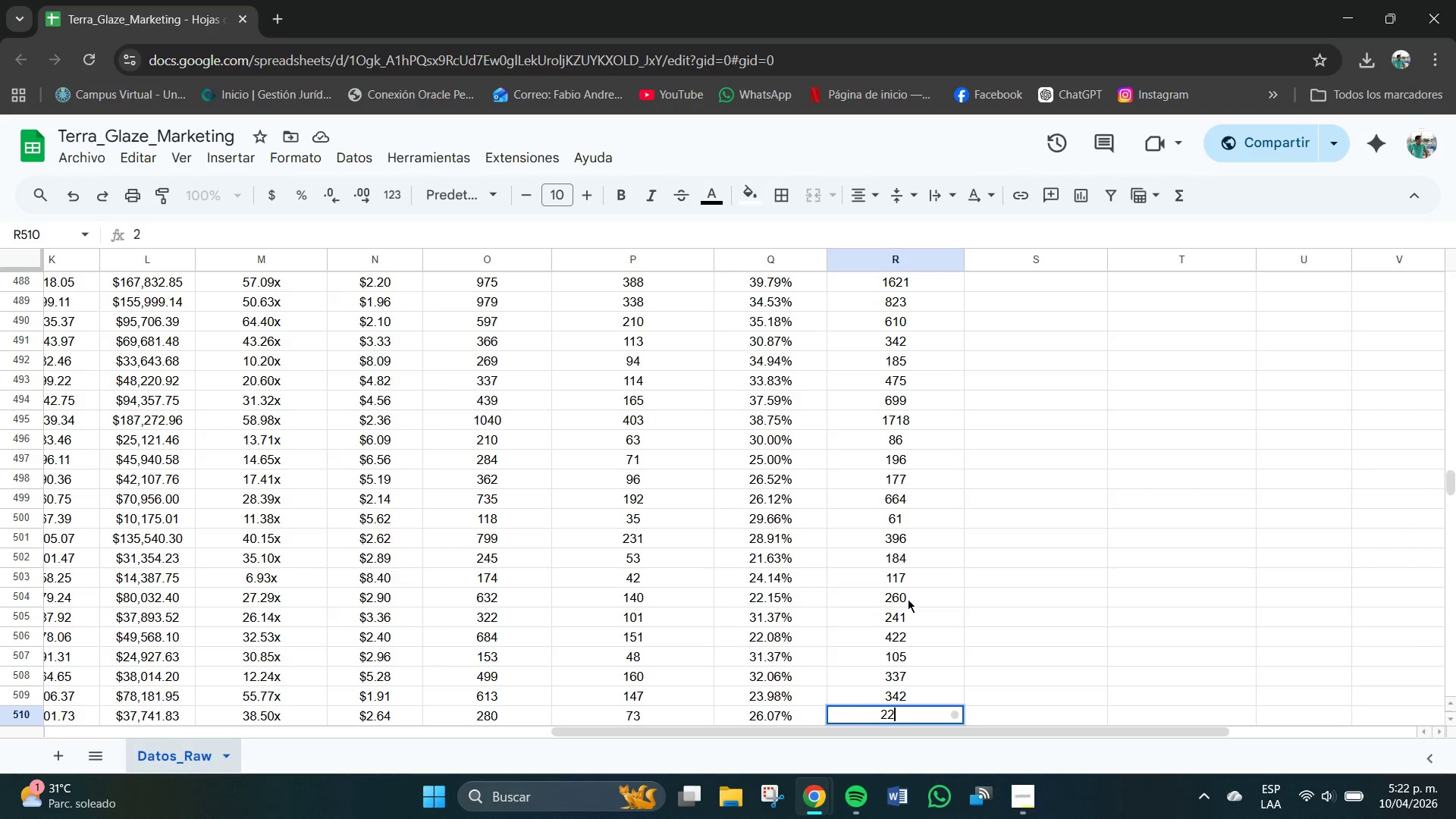 
key(Numpad2)
 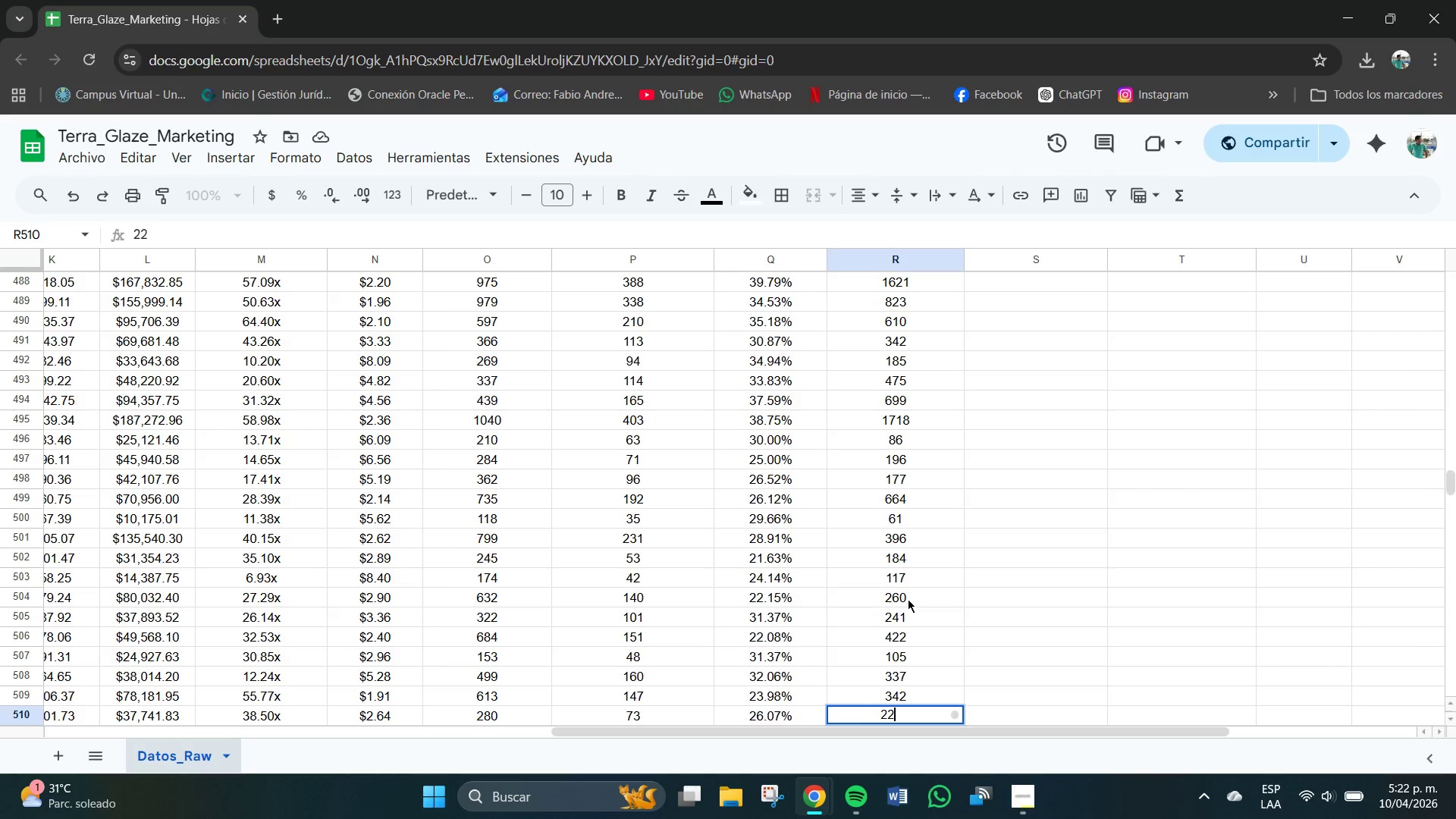 
key(Numpad5)
 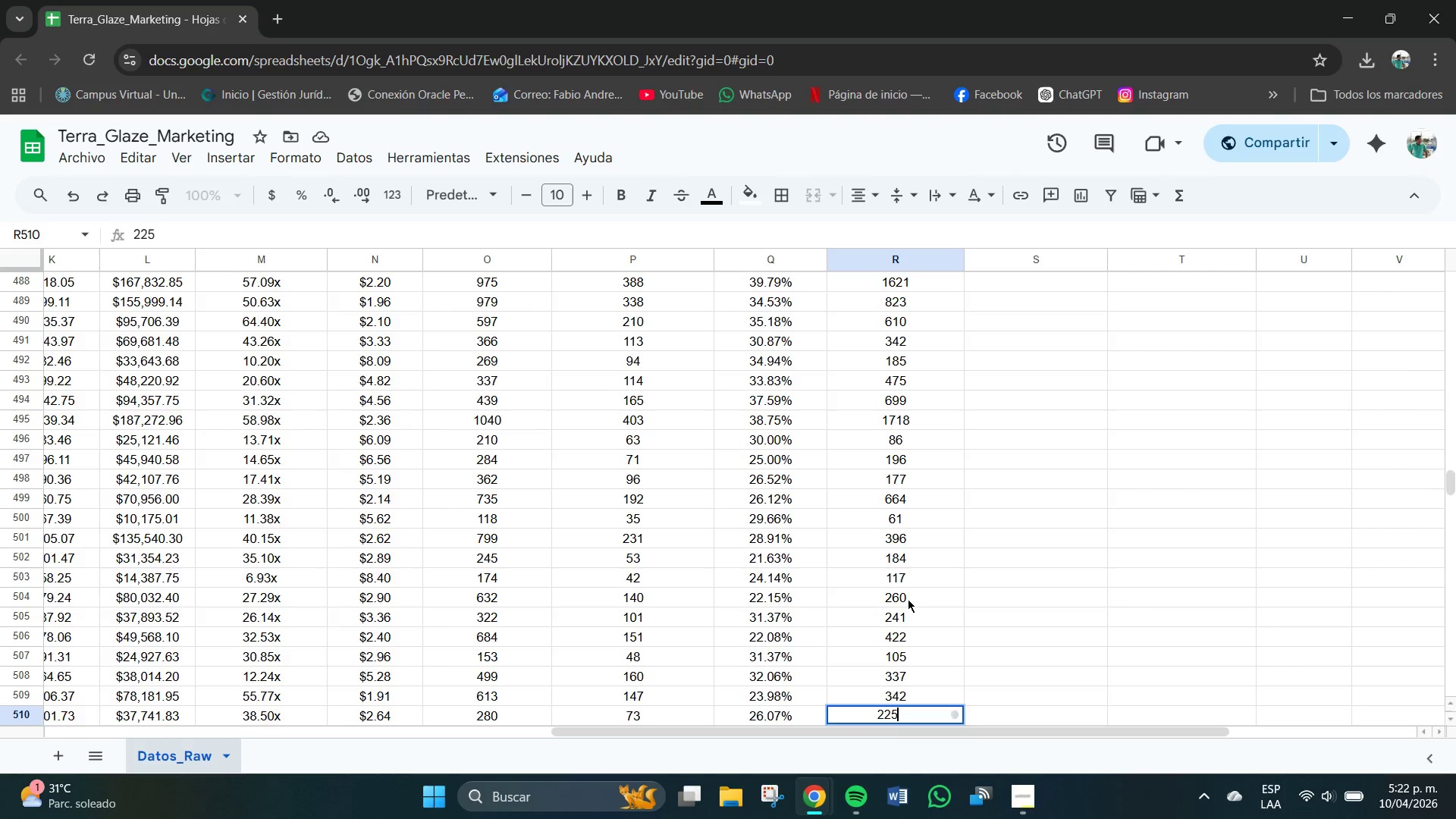 
key(NumpadEnter)
 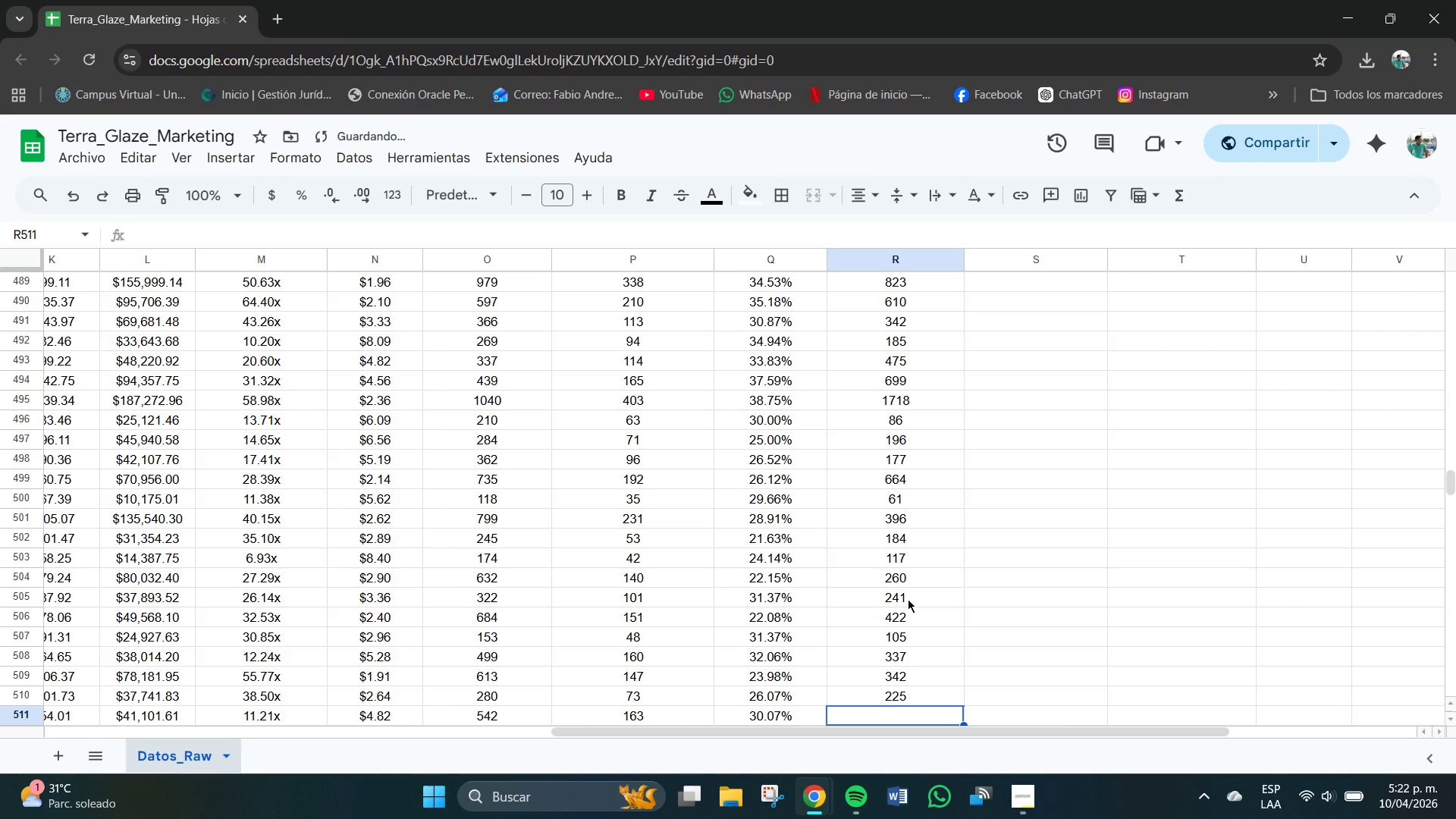 
key(Numpad6)
 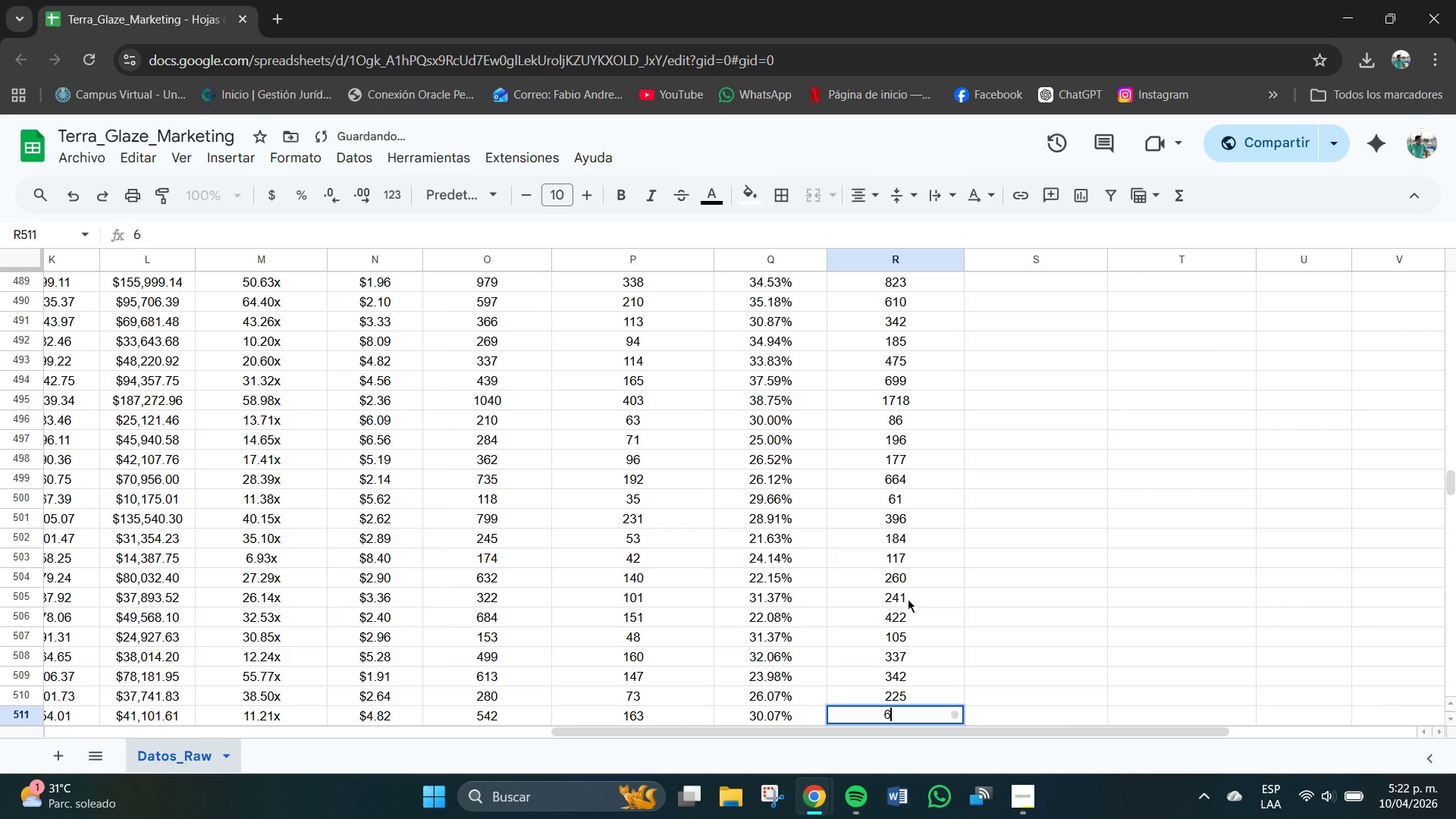 
key(Numpad5)
 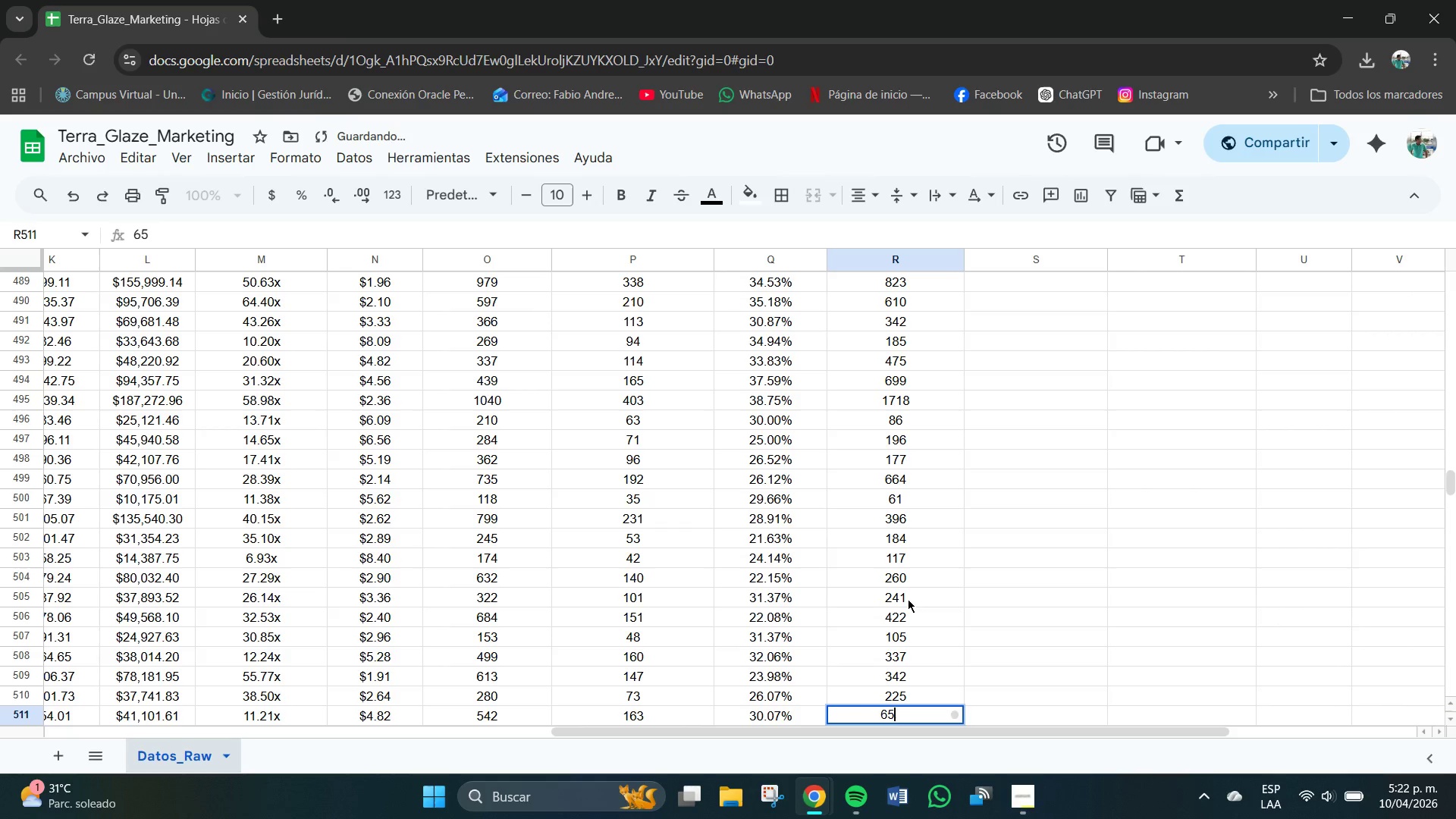 
key(Numpad9)
 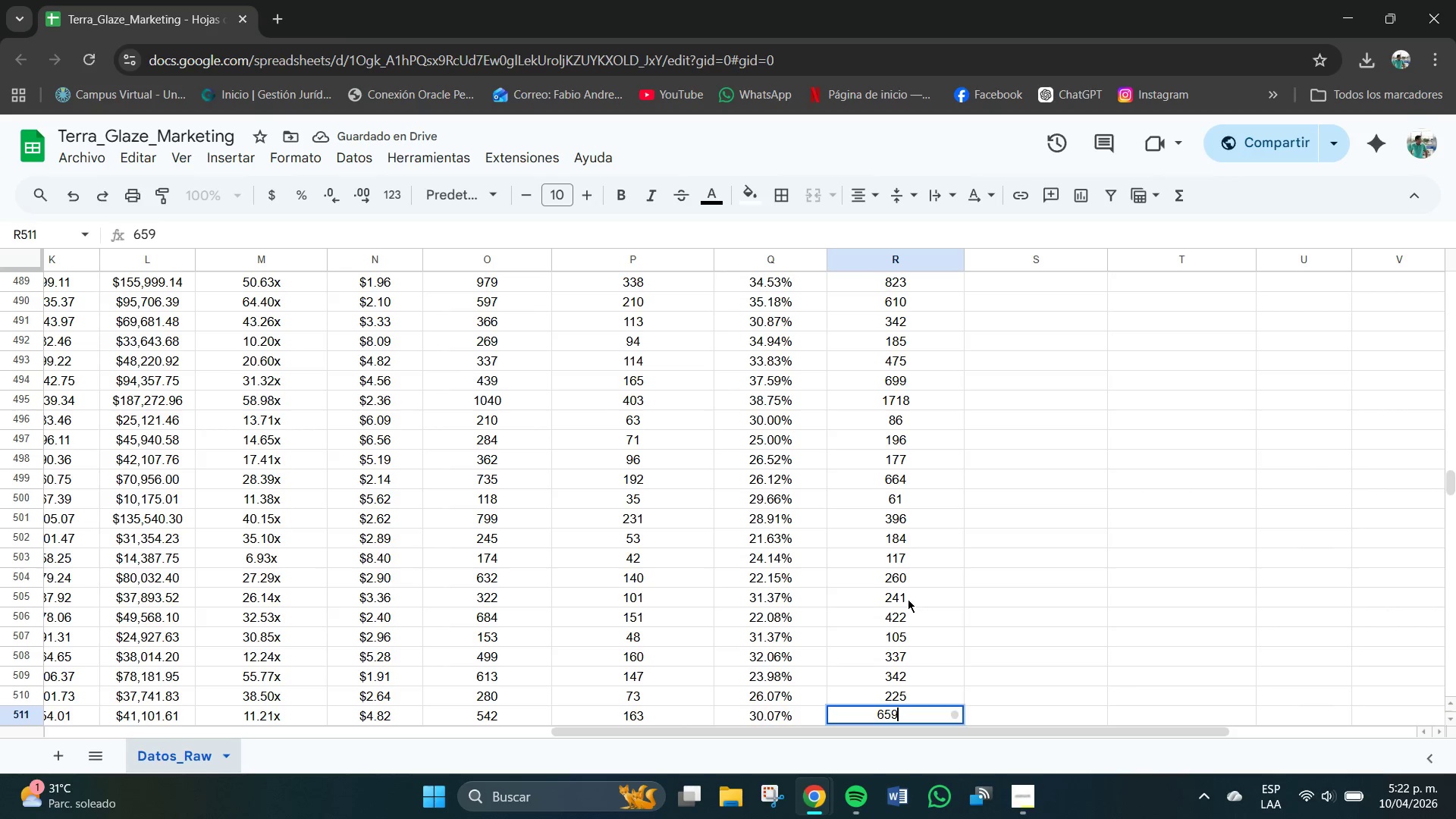 
key(NumpadEnter)
 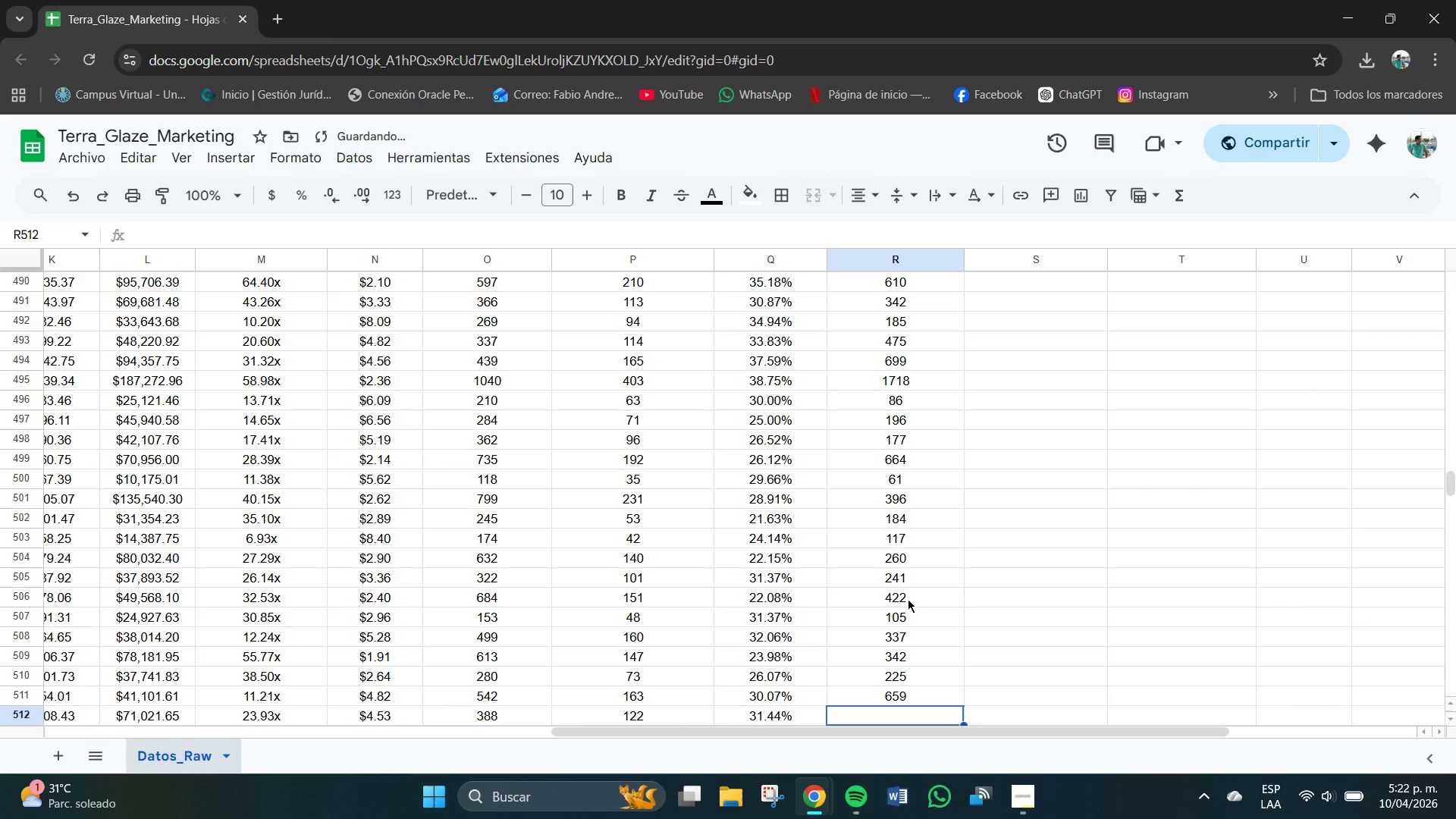 
key(Numpad5)
 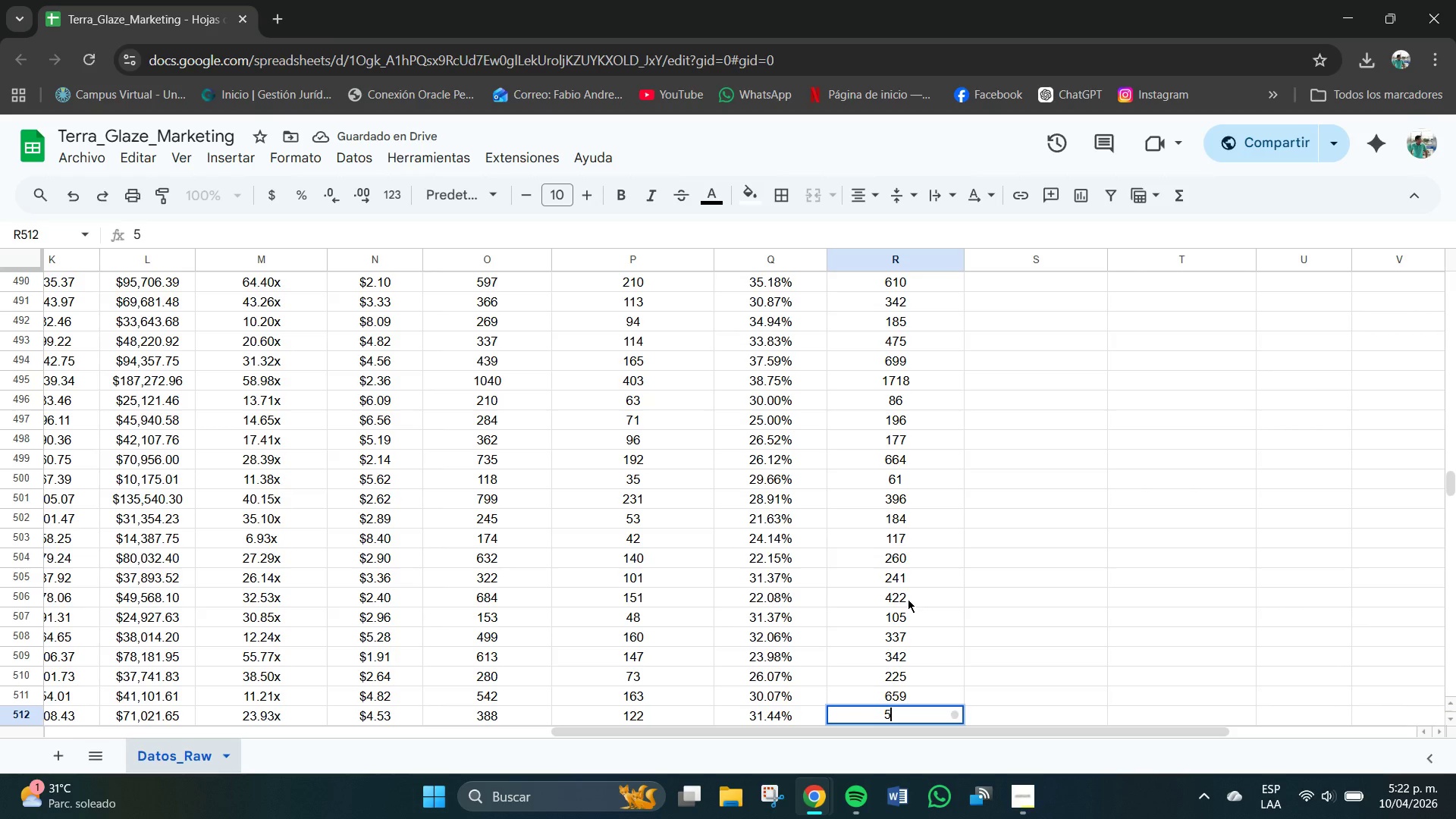 
key(Numpad1)
 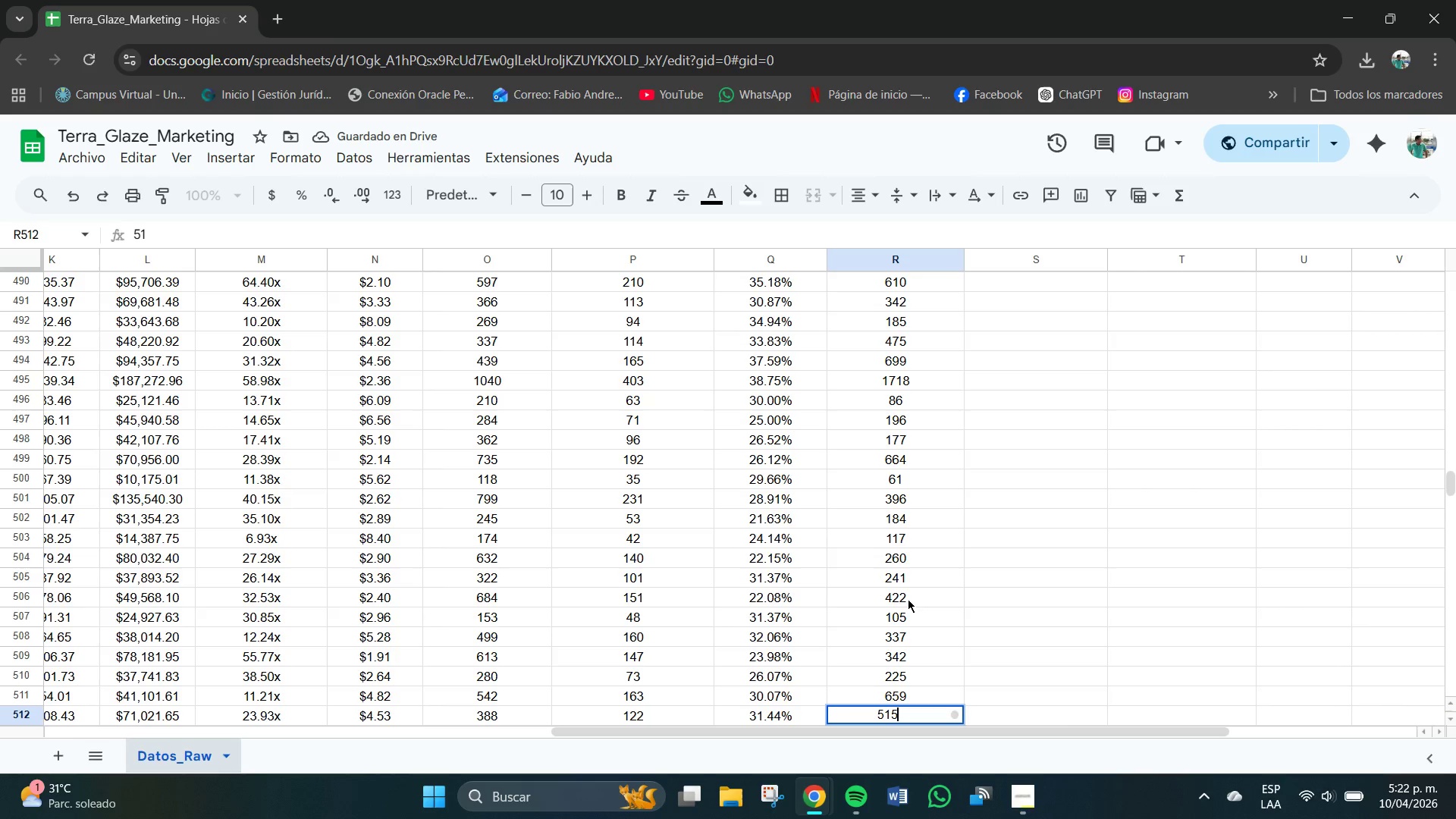 
key(Numpad5)
 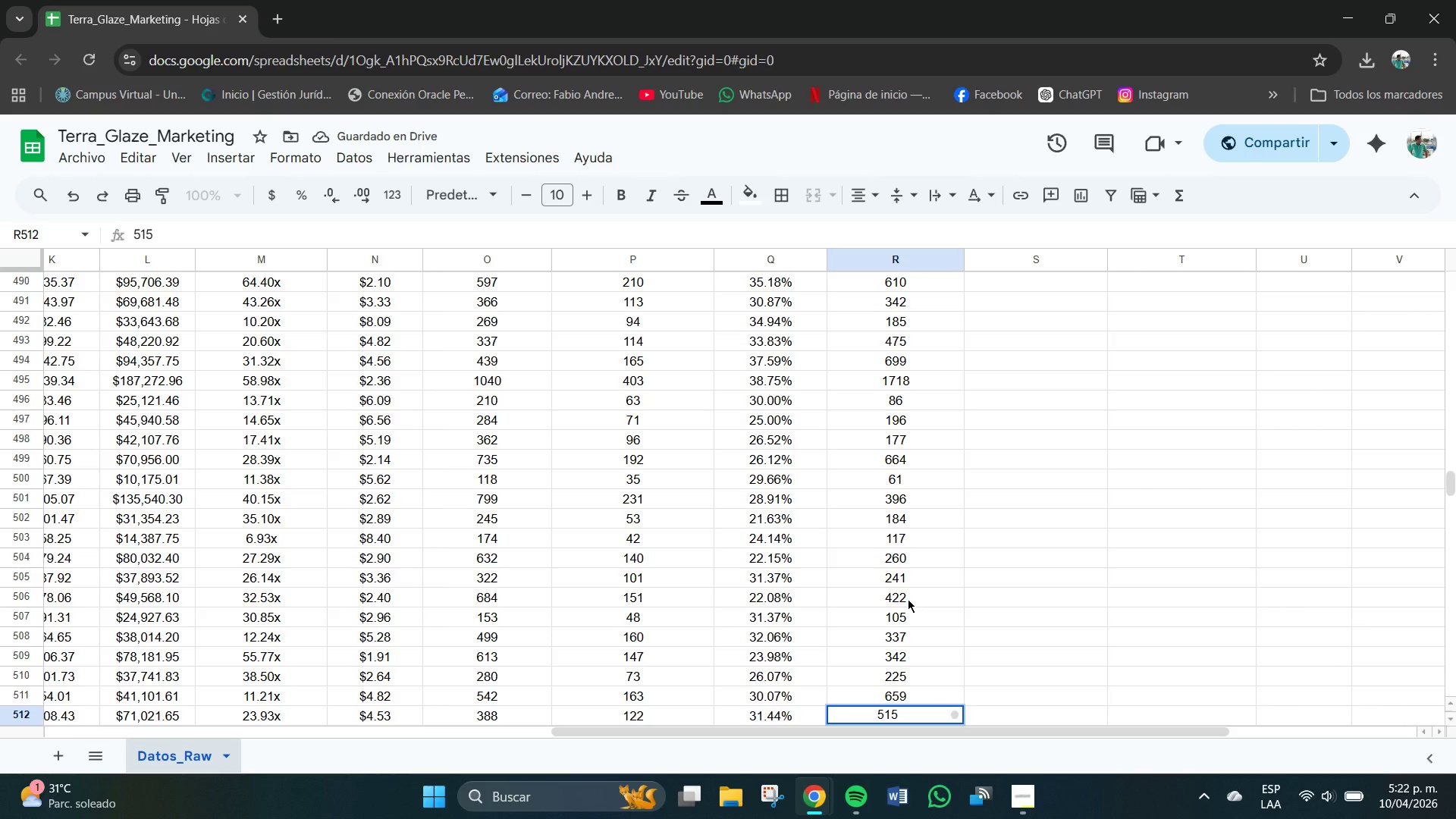 
key(NumpadEnter)
 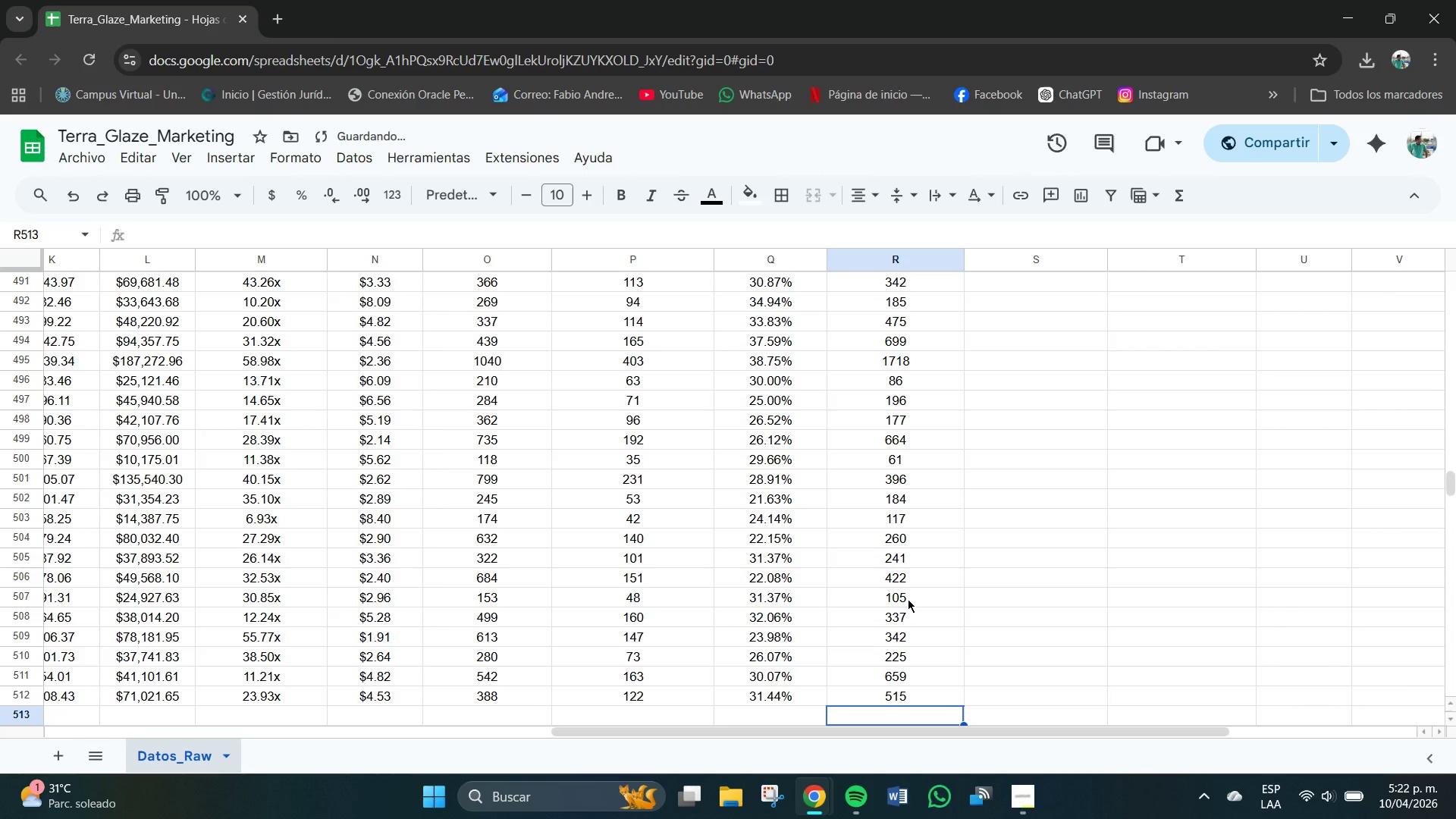 
scroll: coordinate [908, 599], scroll_direction: down, amount: 2.0
 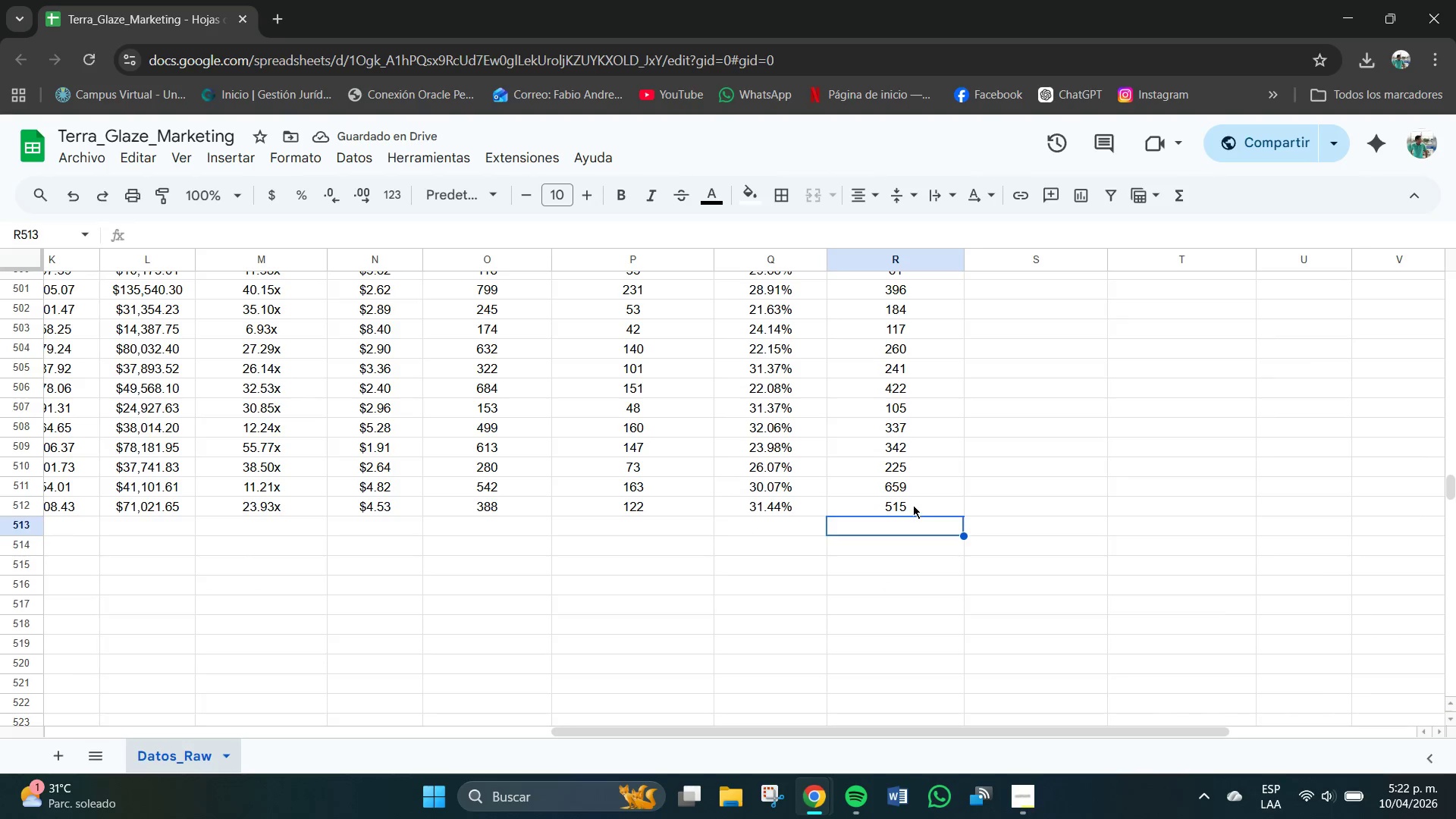 
left_click([913, 505])